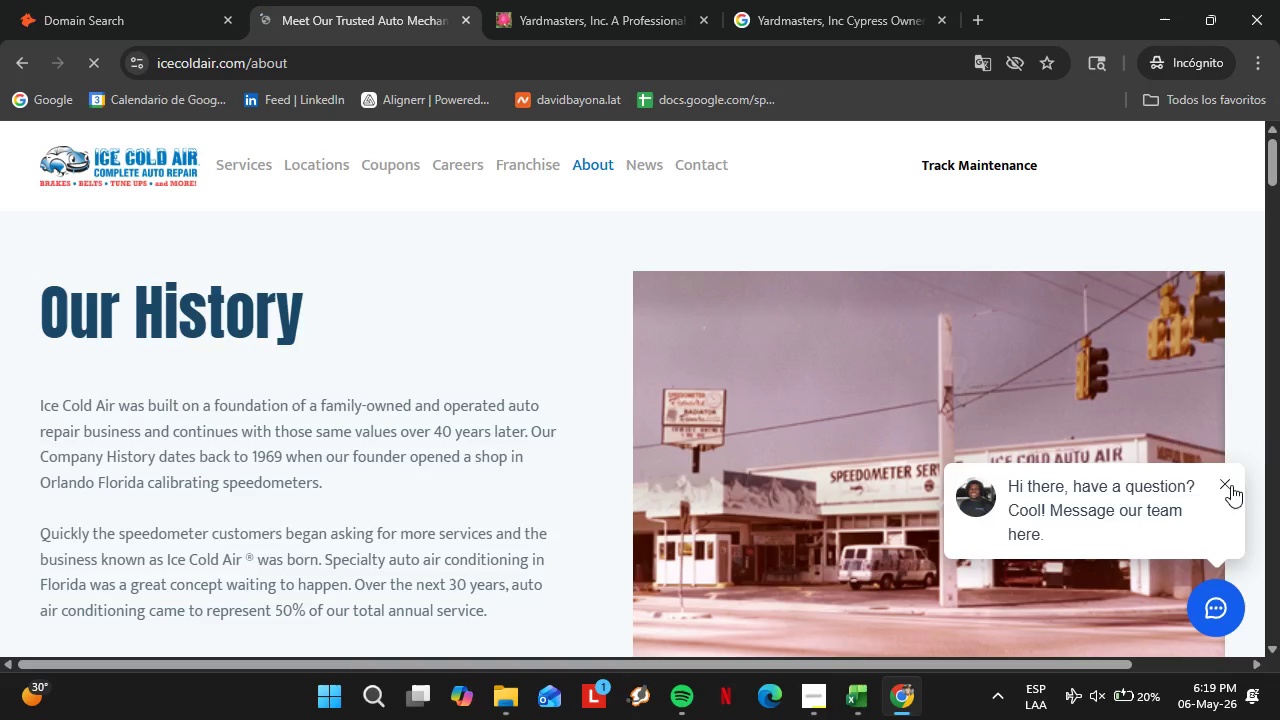 
left_click([1230, 485])
 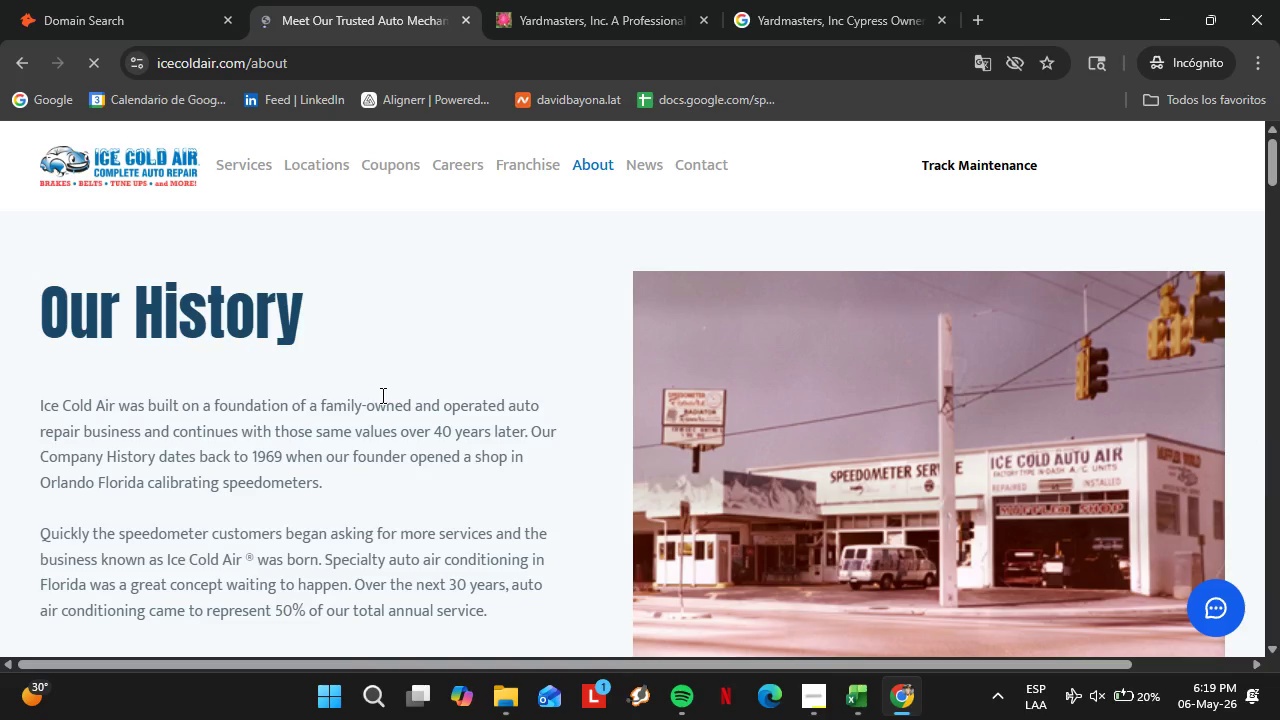 
scroll: coordinate [367, 450], scroll_direction: down, amount: 2.0
 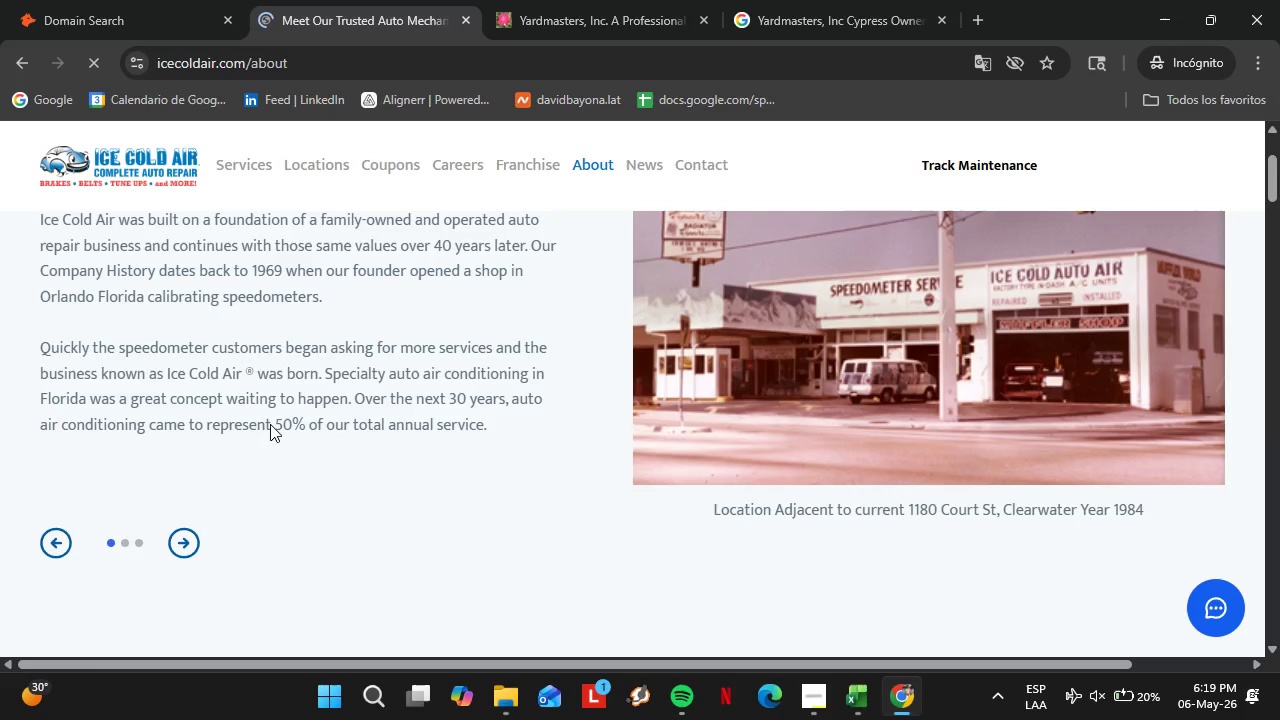 
scroll: coordinate [271, 423], scroll_direction: up, amount: 2.0
 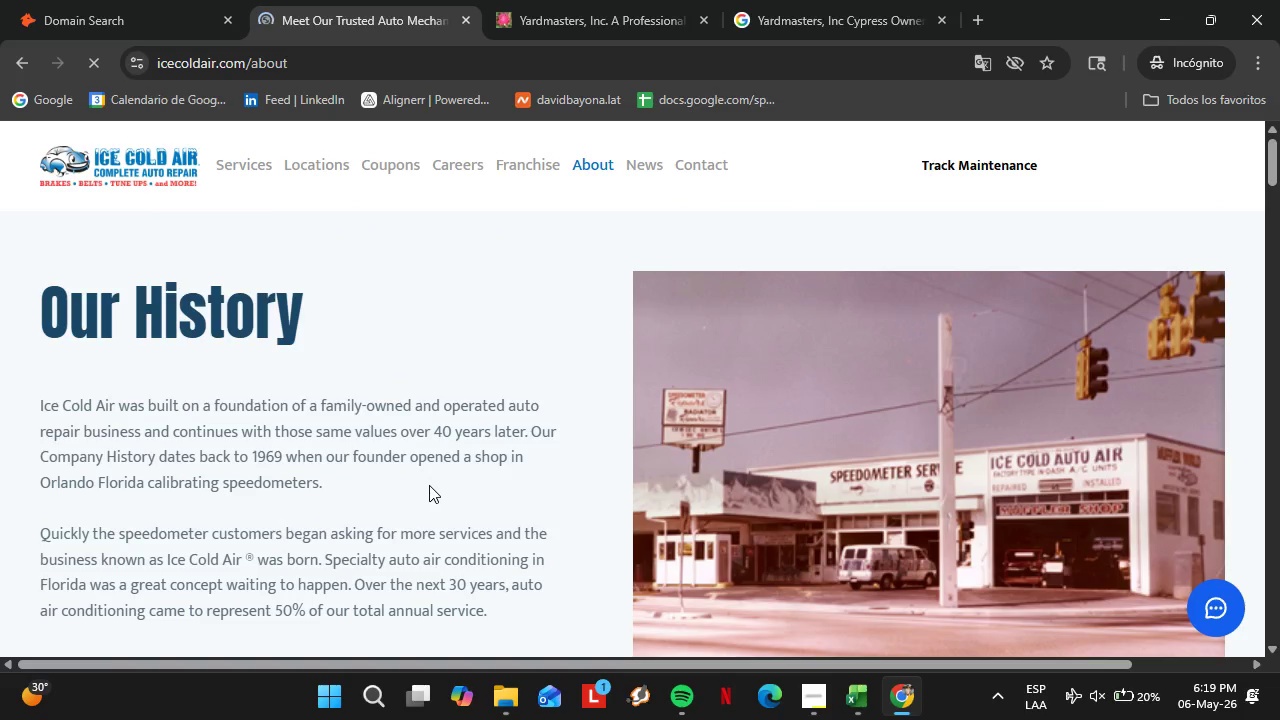 
scroll: coordinate [411, 486], scroll_direction: down, amount: 2.0
 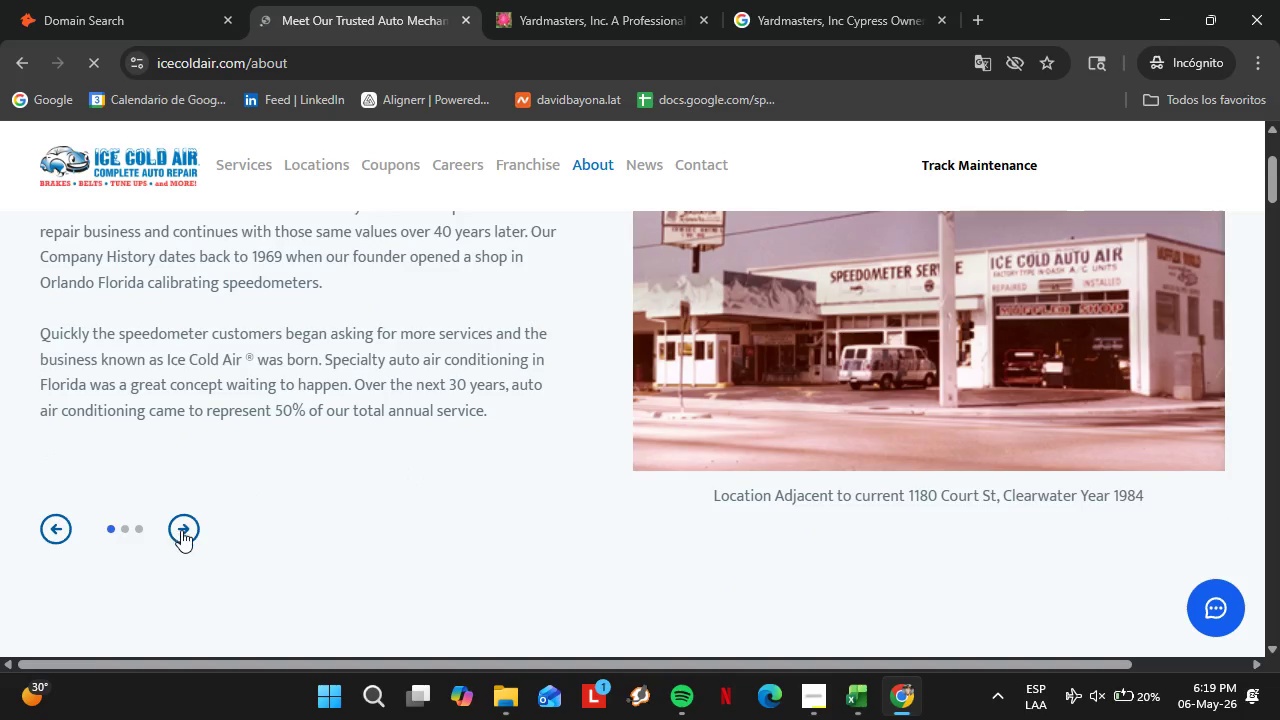 
left_click([181, 530])
 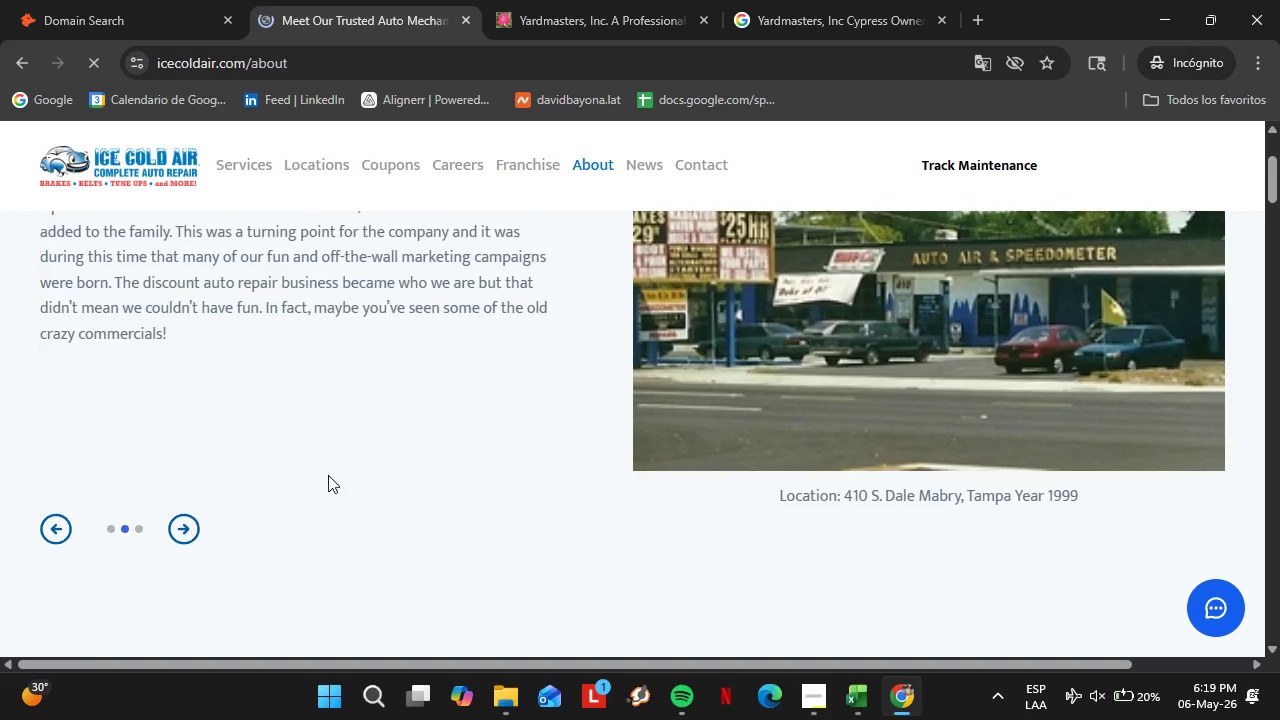 
scroll: coordinate [328, 475], scroll_direction: up, amount: 2.0
 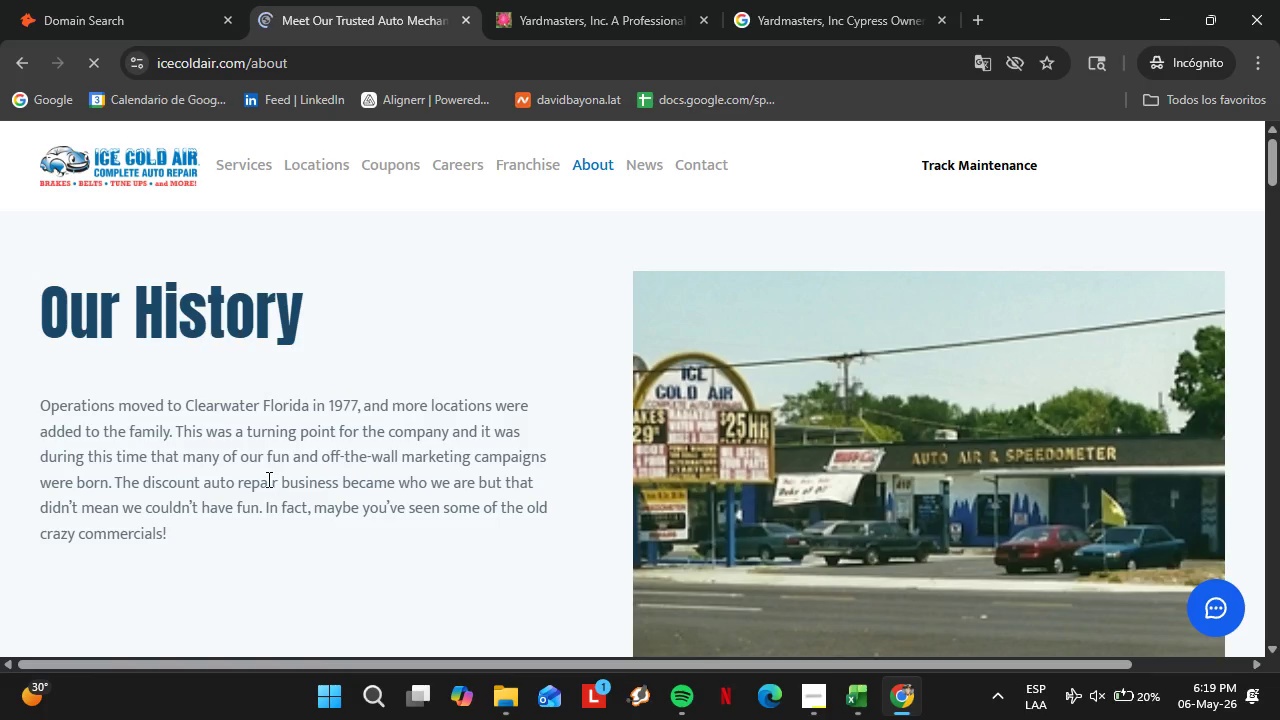 
scroll: coordinate [238, 497], scroll_direction: down, amount: 2.0
 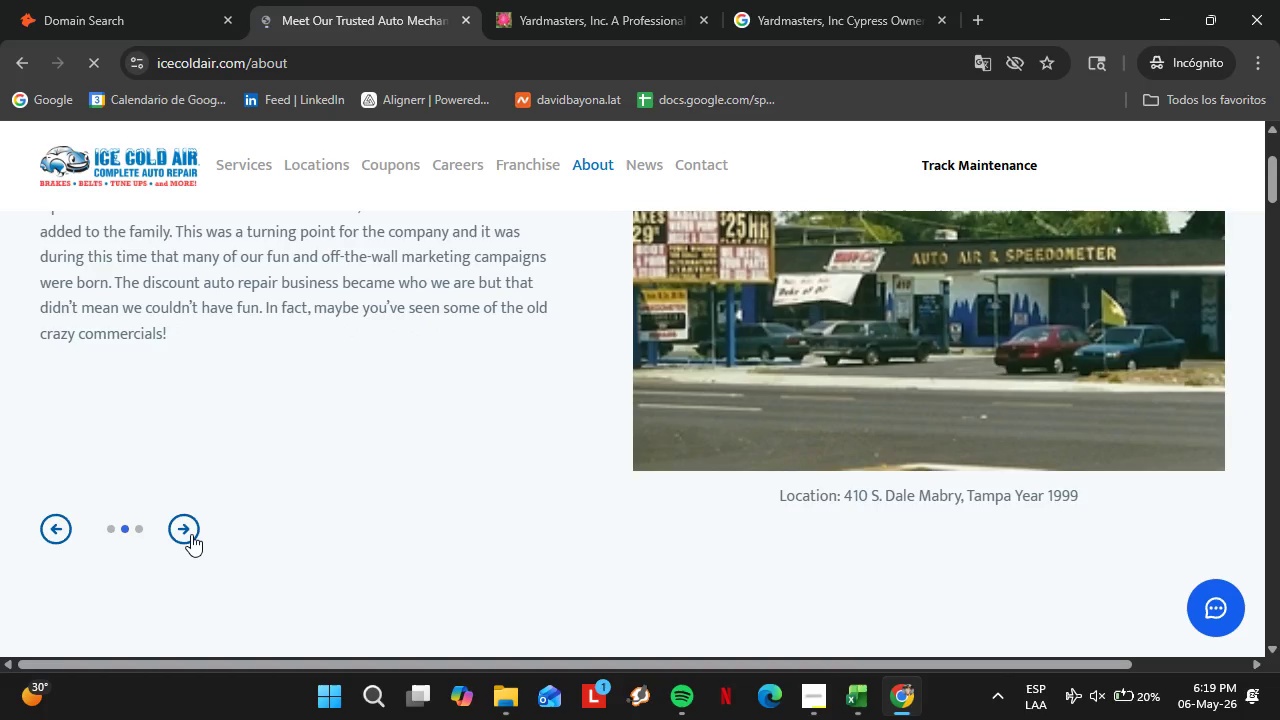 
left_click([191, 534])
 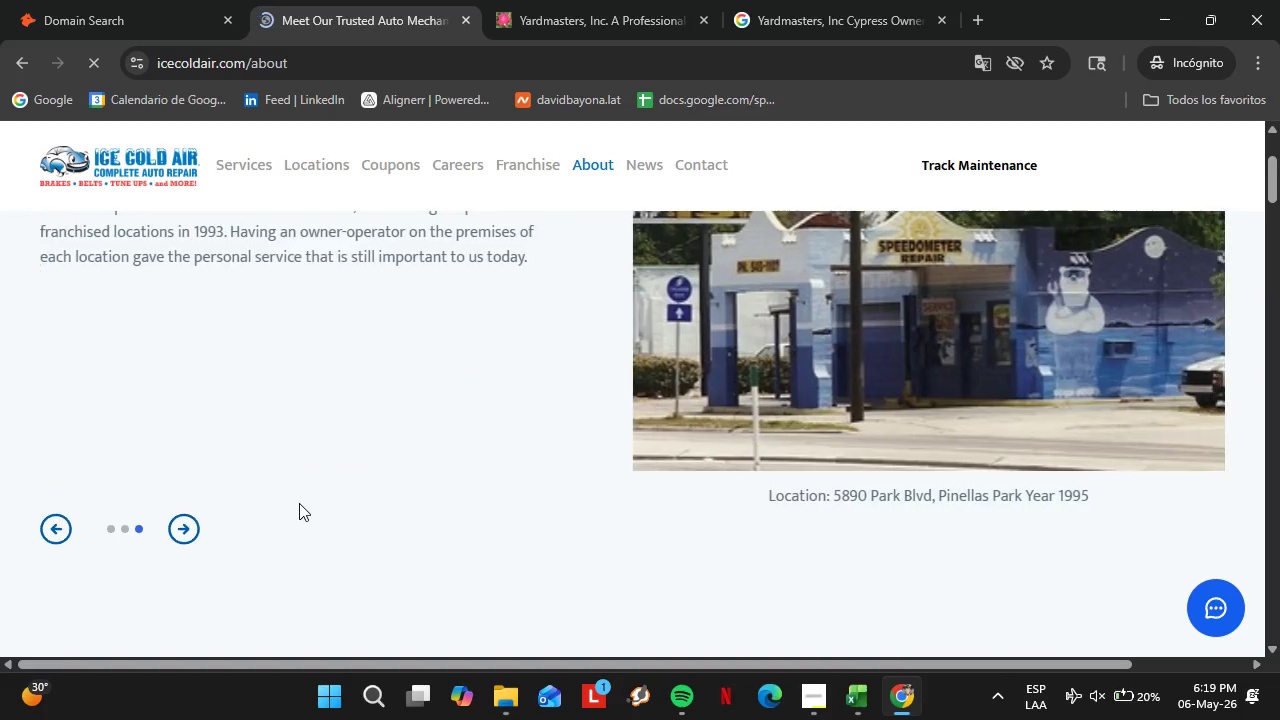 
scroll: coordinate [299, 503], scroll_direction: up, amount: 2.0
 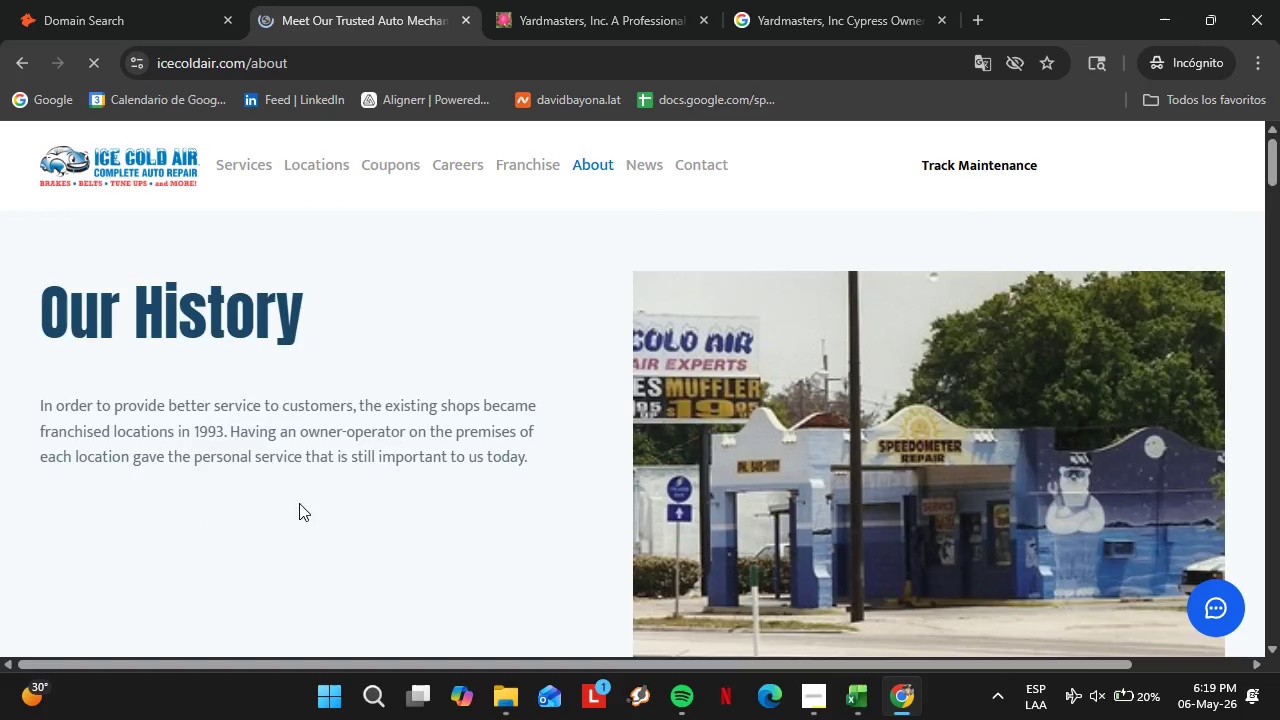 
scroll: coordinate [574, 499], scroll_direction: down, amount: 15.0
 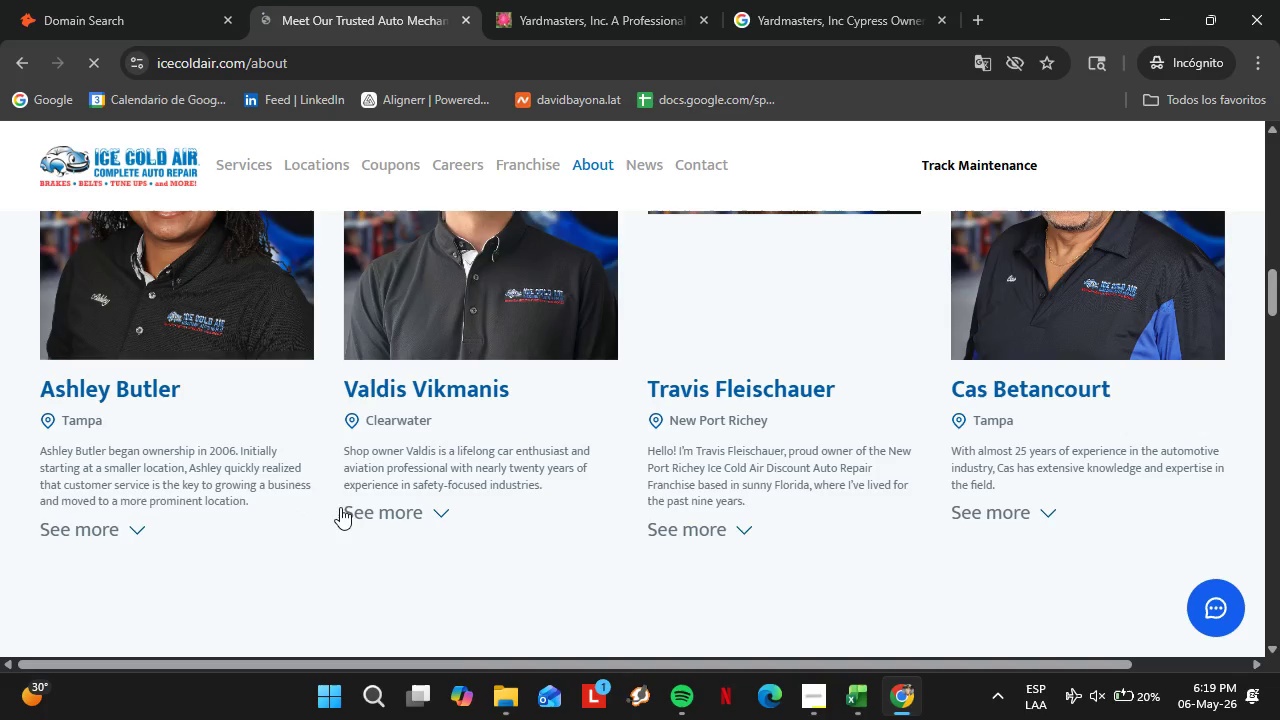 
scroll: coordinate [483, 480], scroll_direction: up, amount: 3.0
 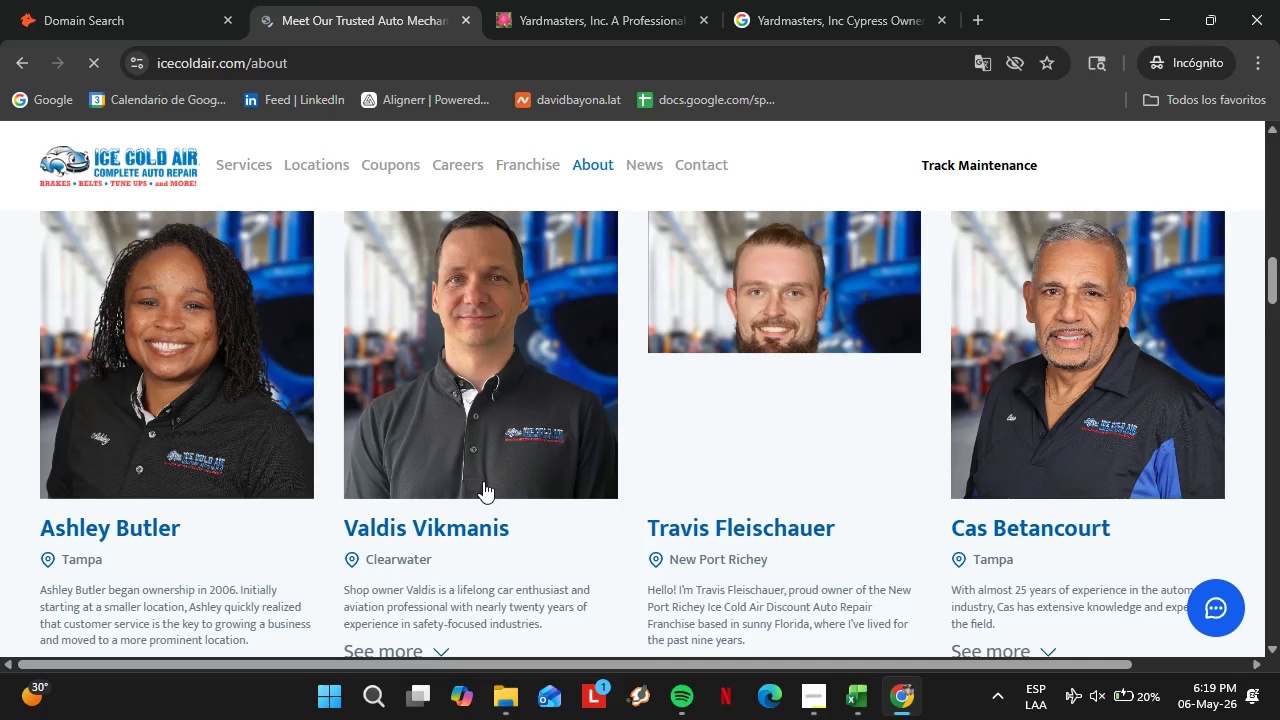 
scroll: coordinate [339, 477], scroll_direction: down, amount: 7.0
 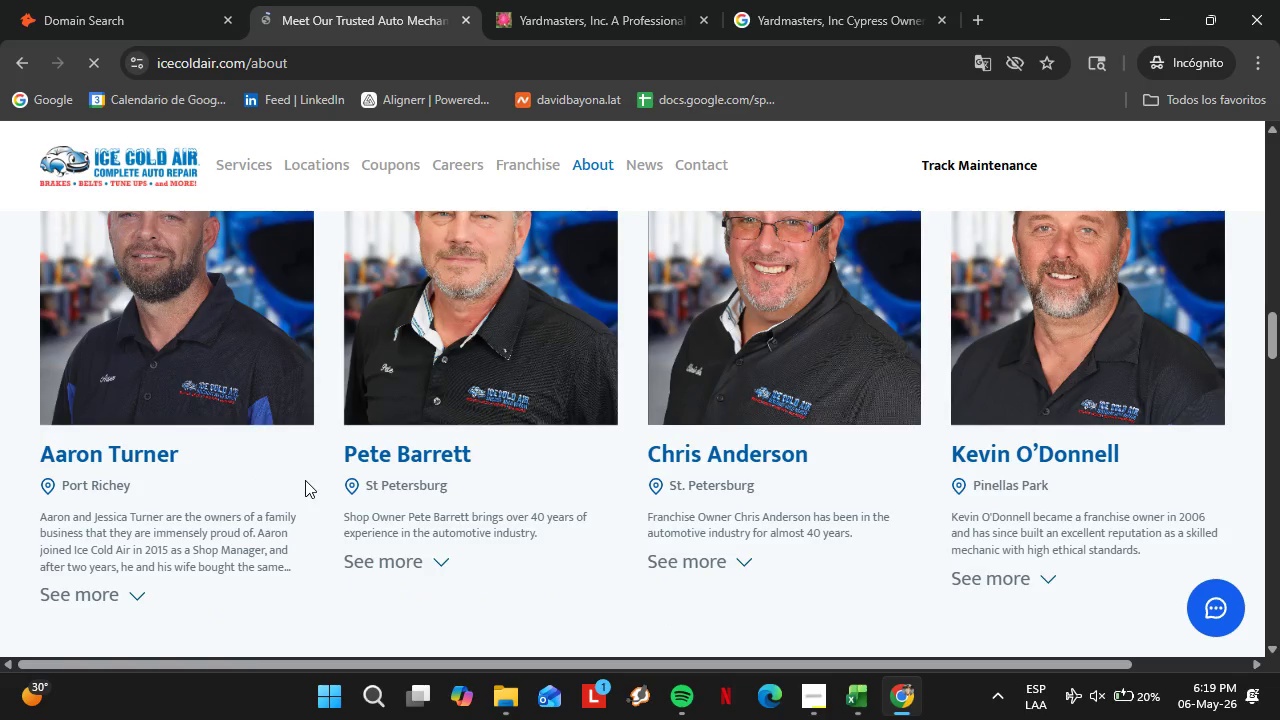 
wait(9.14)
 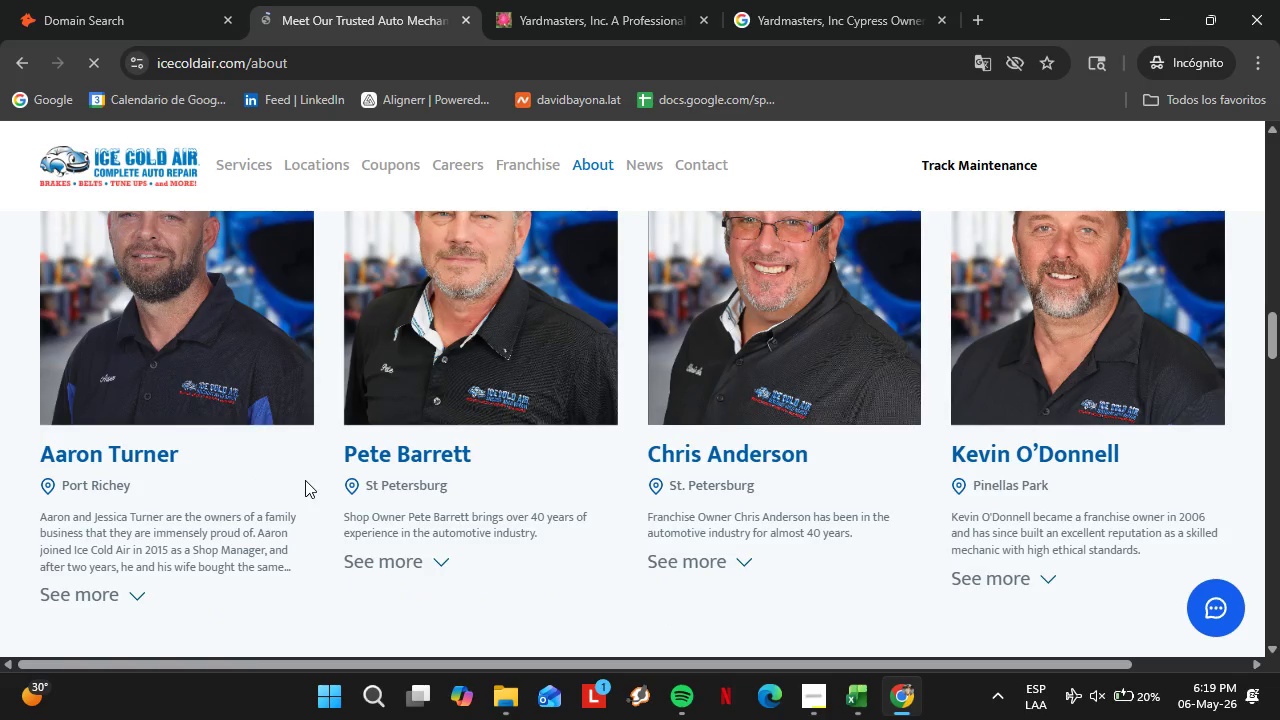 
scroll: coordinate [445, 415], scroll_direction: down, amount: 2.0
 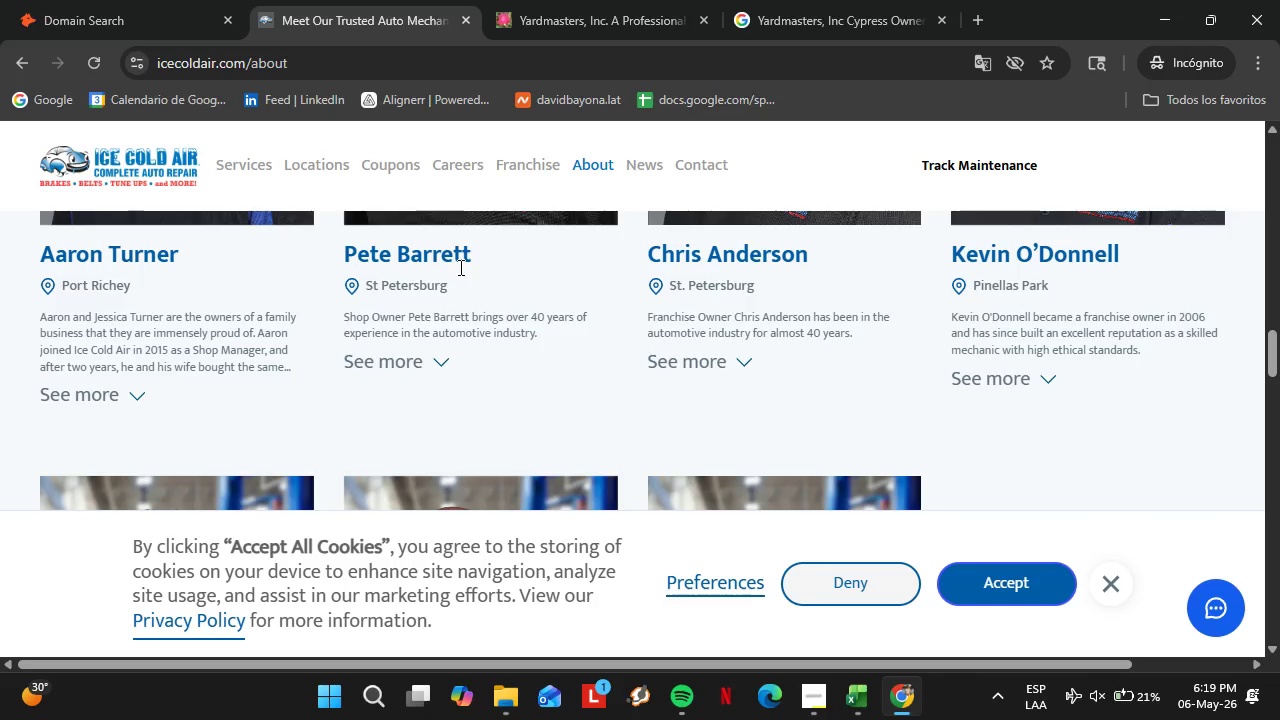 
left_click_drag(start_coordinate=[457, 267], to_coordinate=[342, 260])
 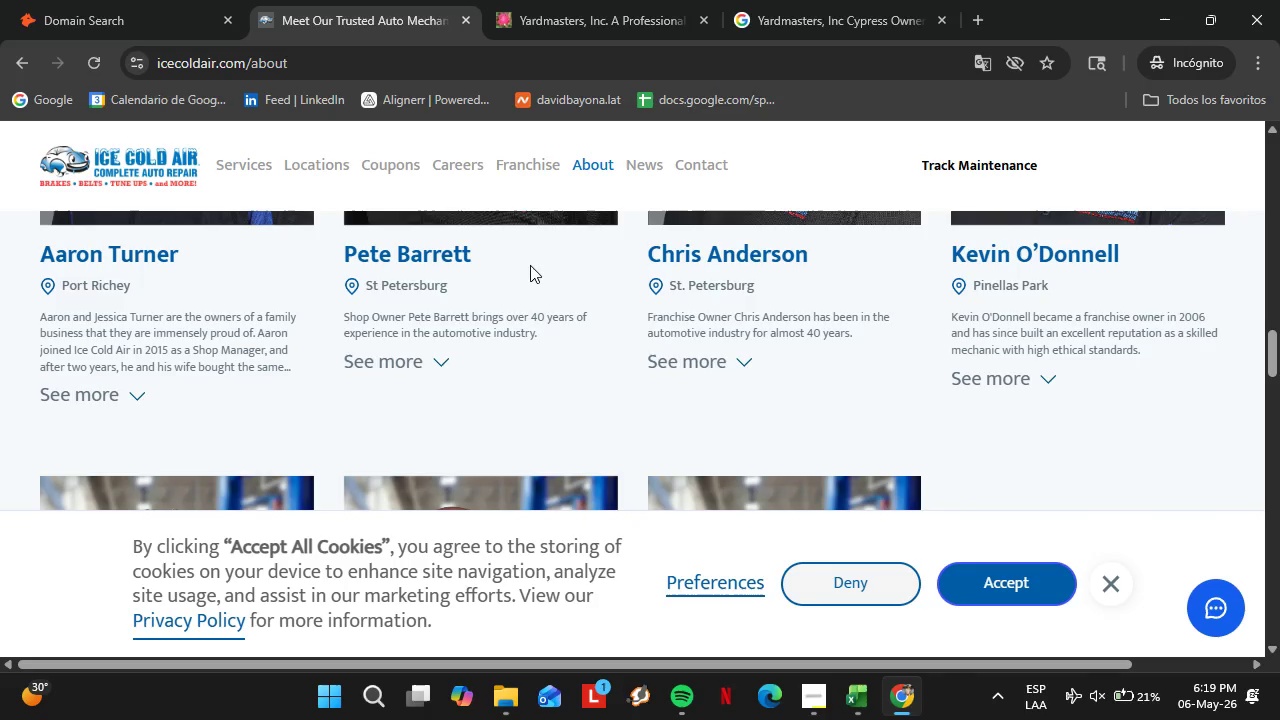 
left_click([530, 265])
 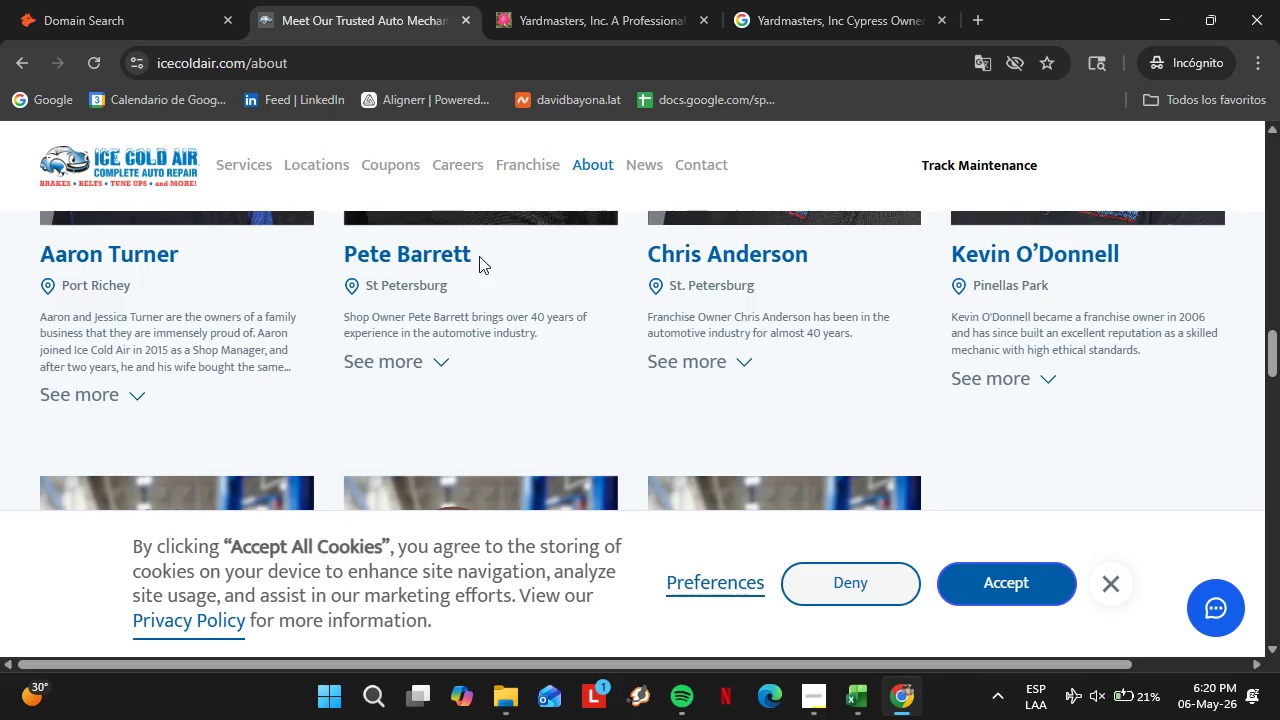 
left_click_drag(start_coordinate=[479, 256], to_coordinate=[325, 235])
 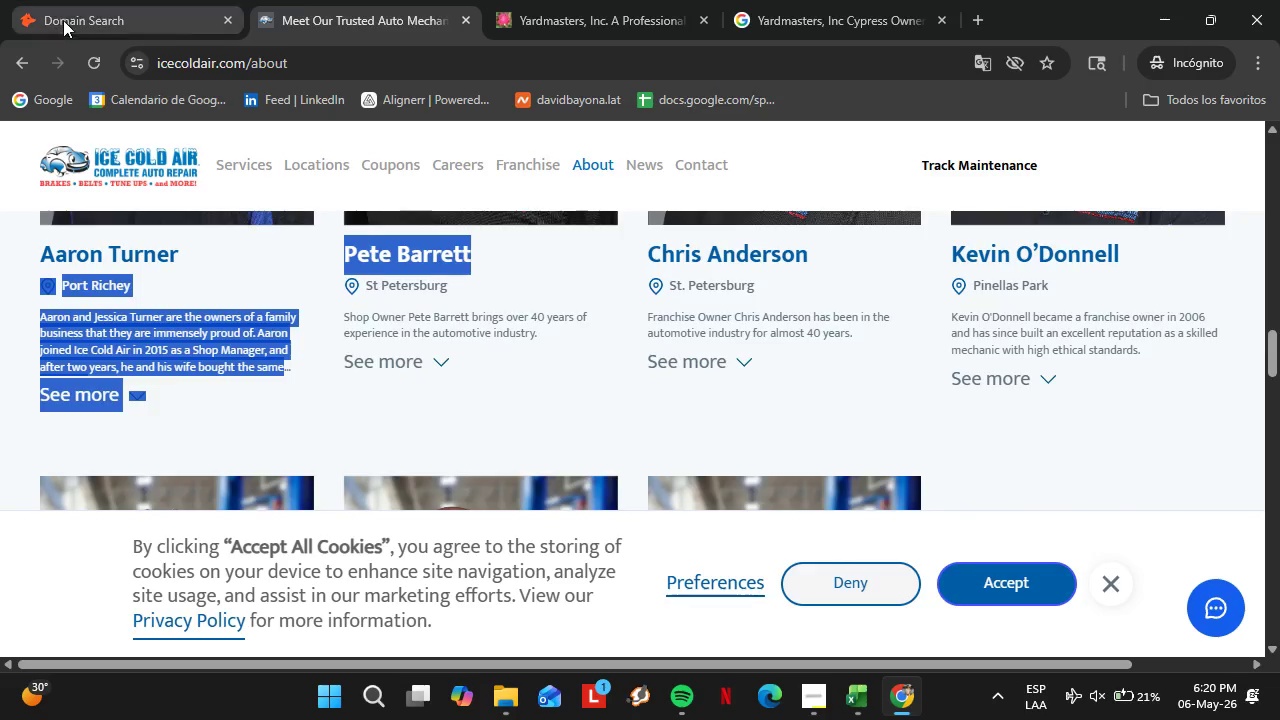 
left_click([63, 20])
 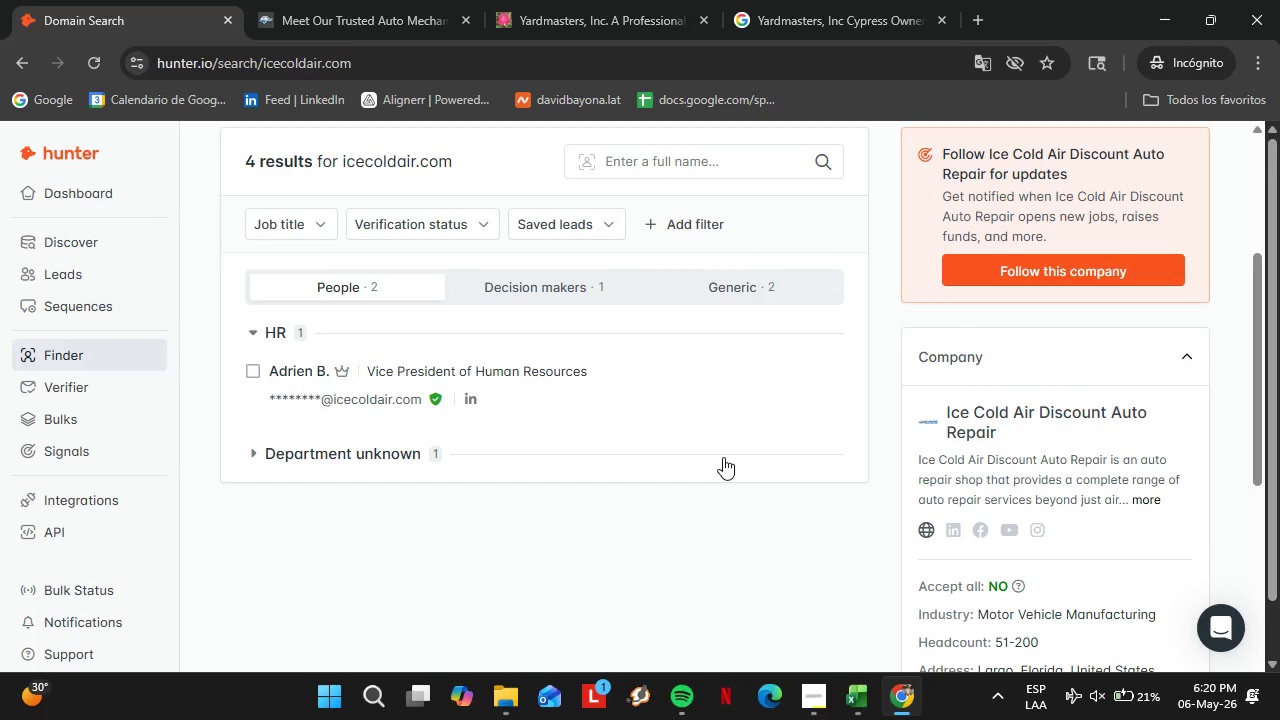 
scroll: coordinate [723, 457], scroll_direction: up, amount: 4.0
 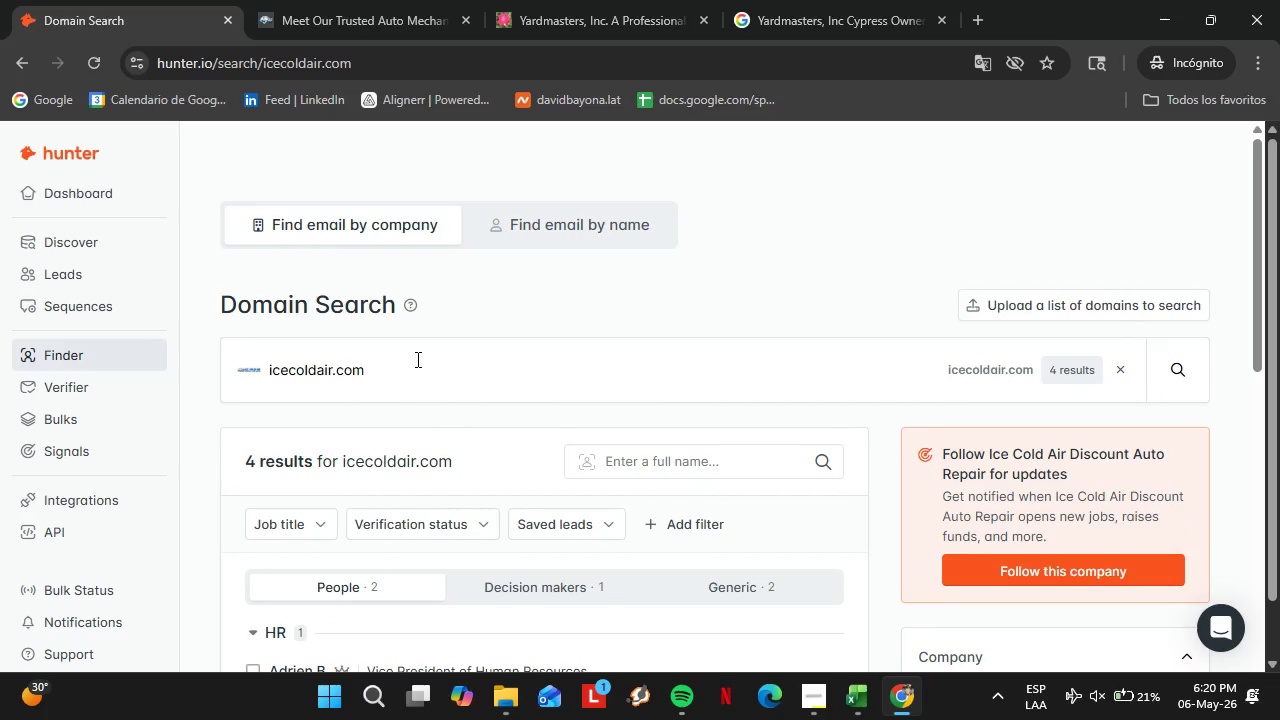 
double_click([414, 359])
 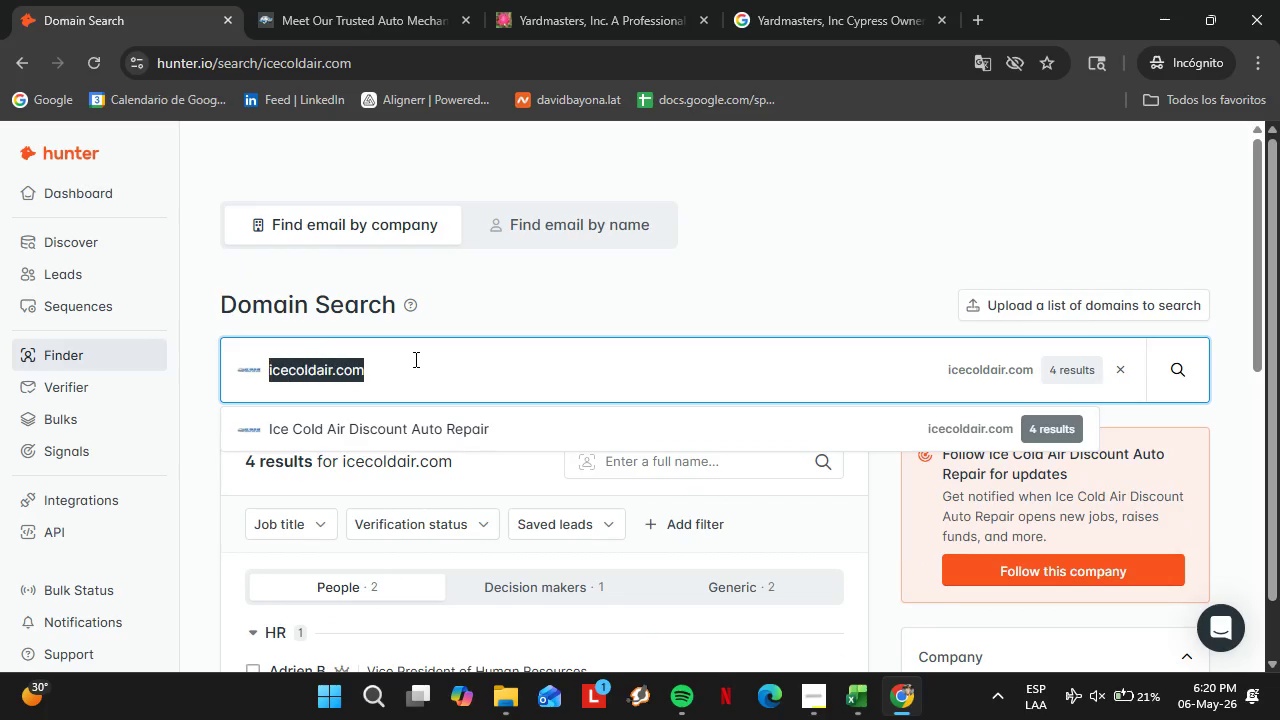 
triple_click([414, 359])
 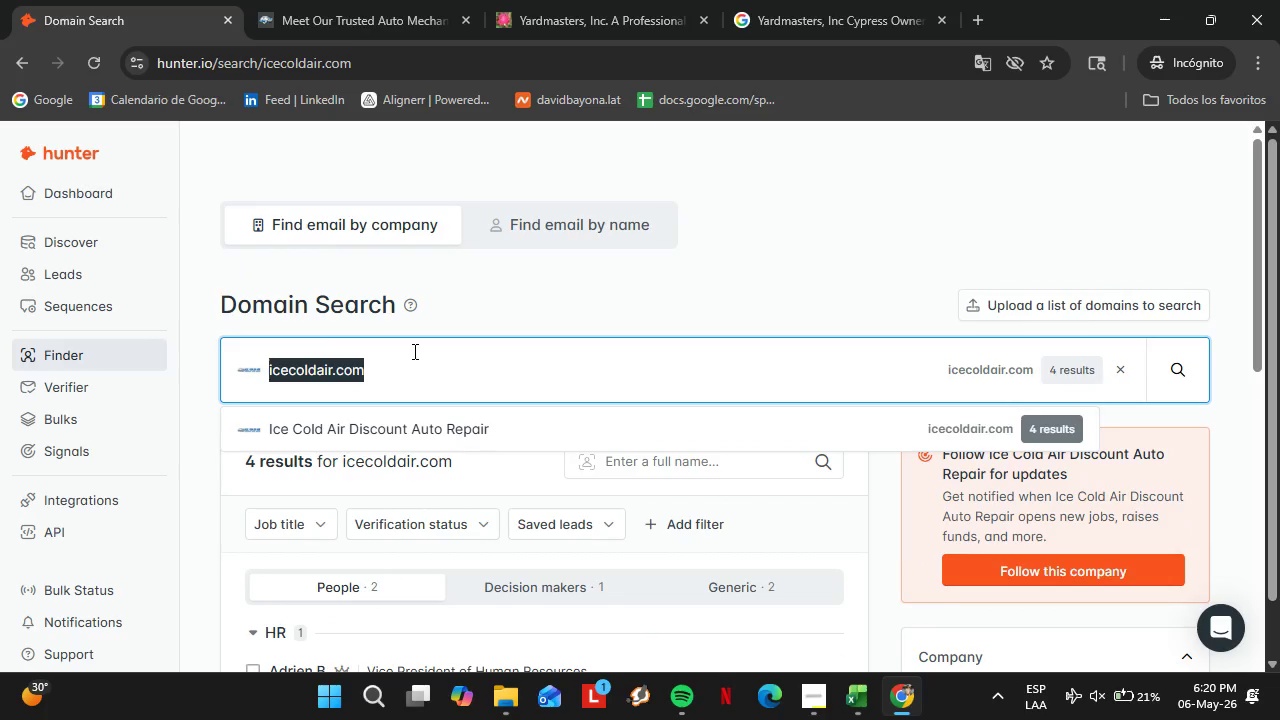 
wait(8.61)
 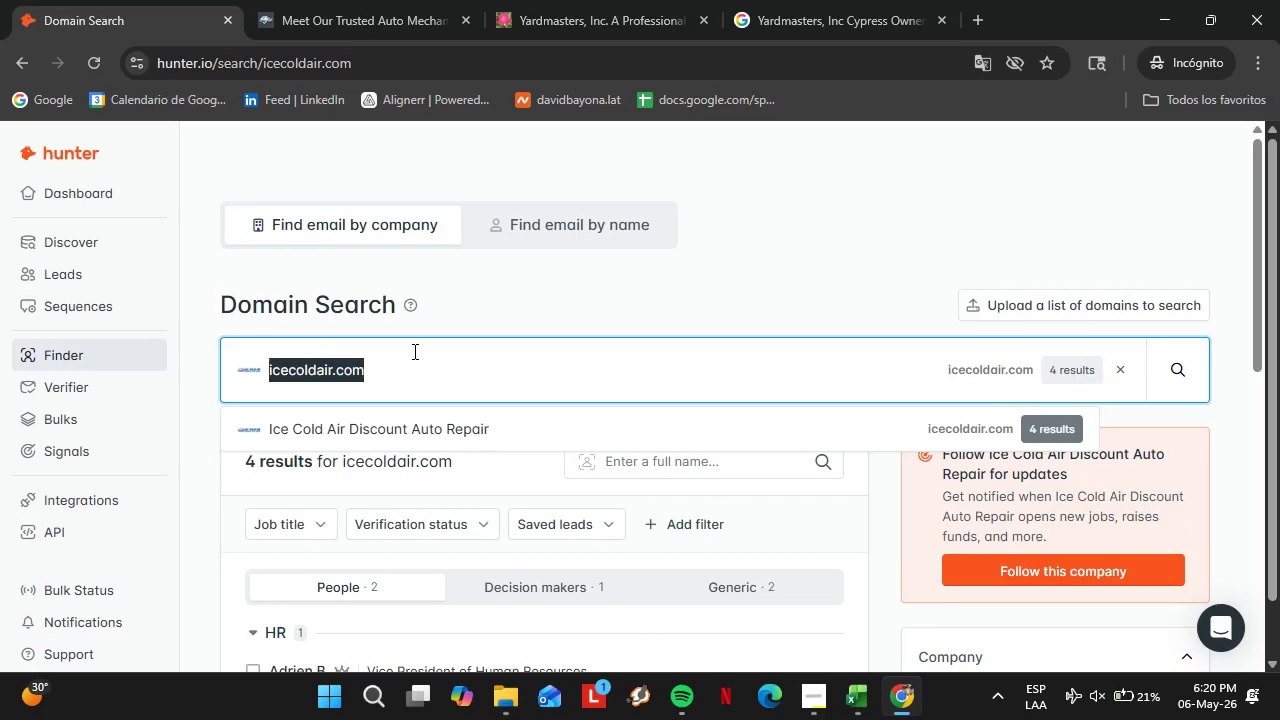 
type(indoorcomfortpros.com)
 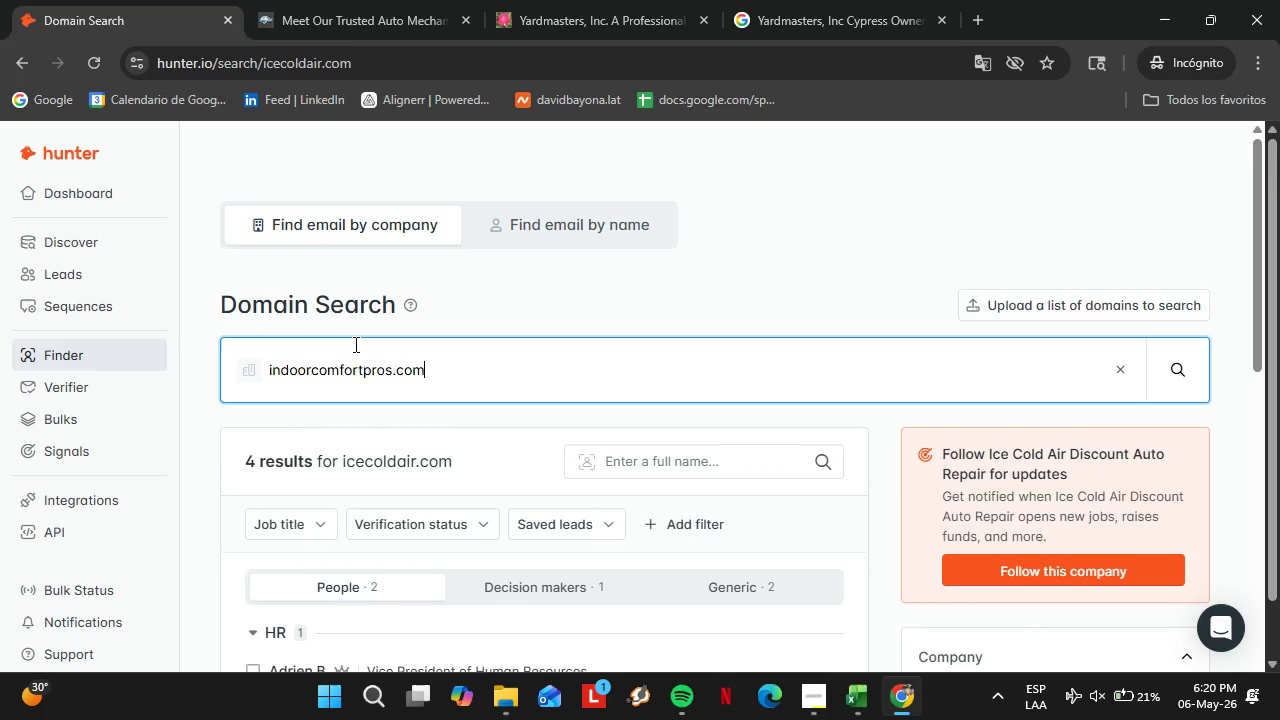 
key(Enter)
 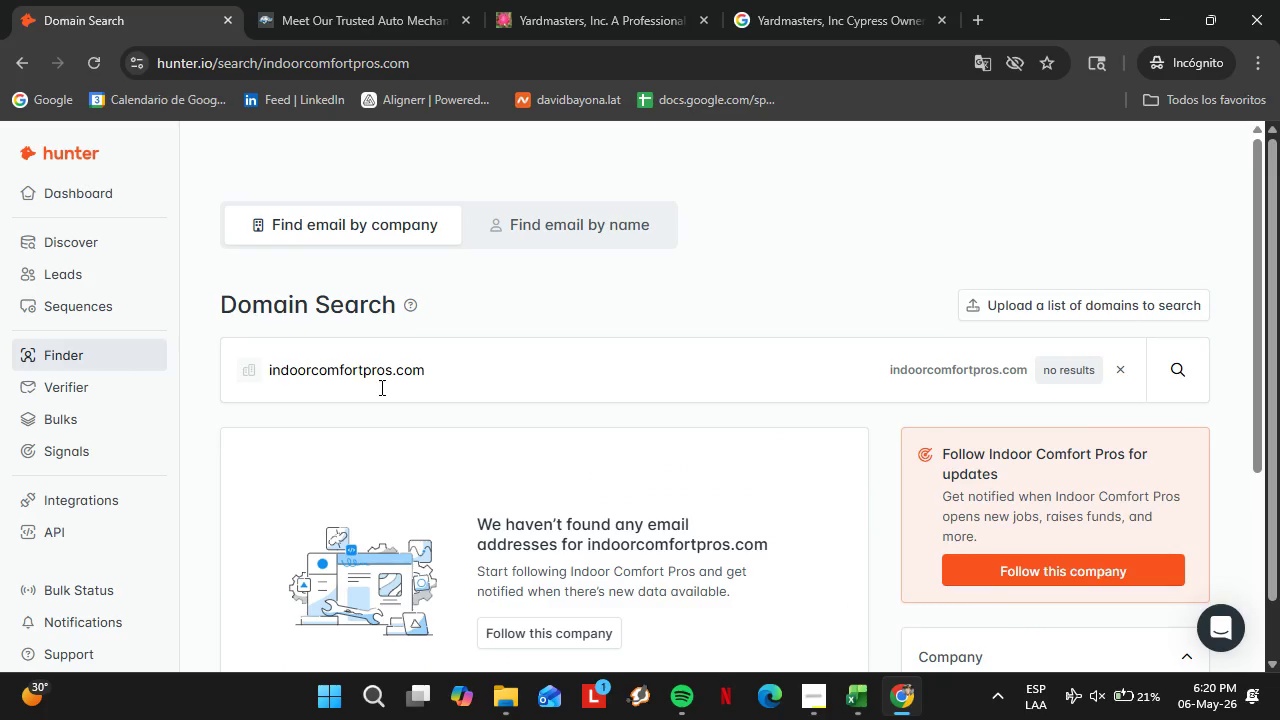 
double_click([380, 387])
 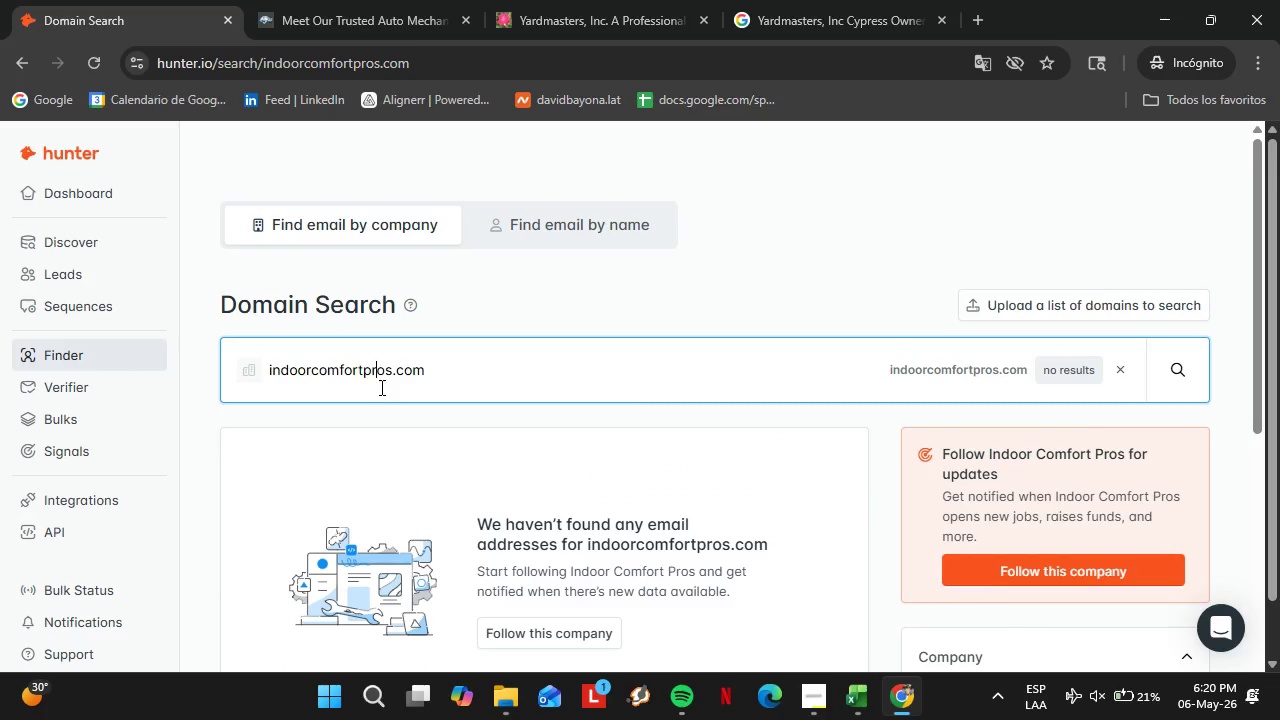 
triple_click([380, 387])
 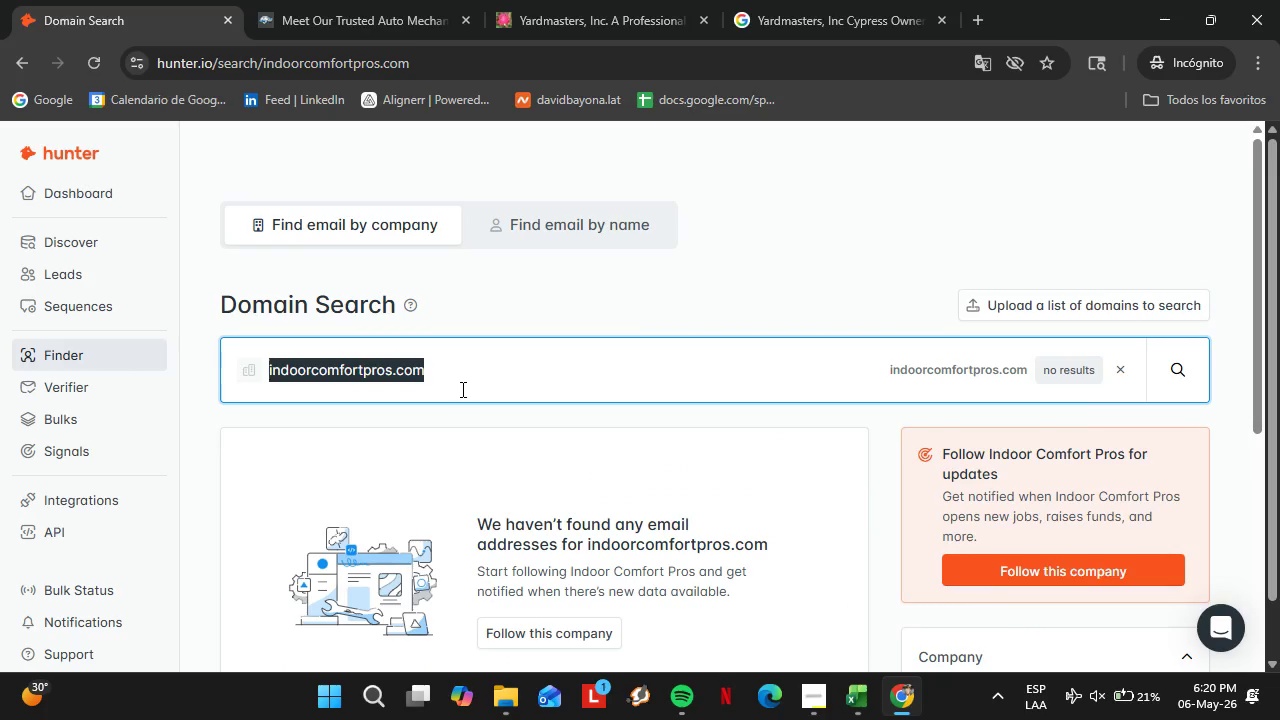 
type(missionairconditioning.com)
 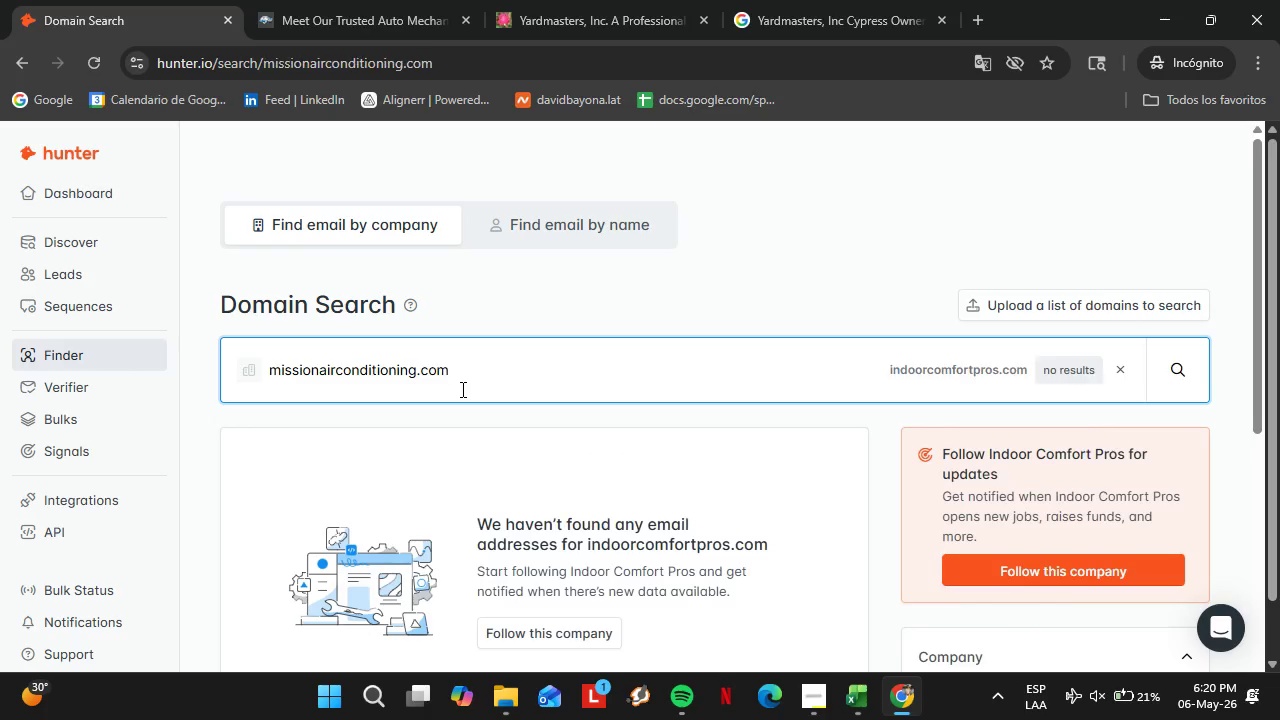 
key(Enter)
 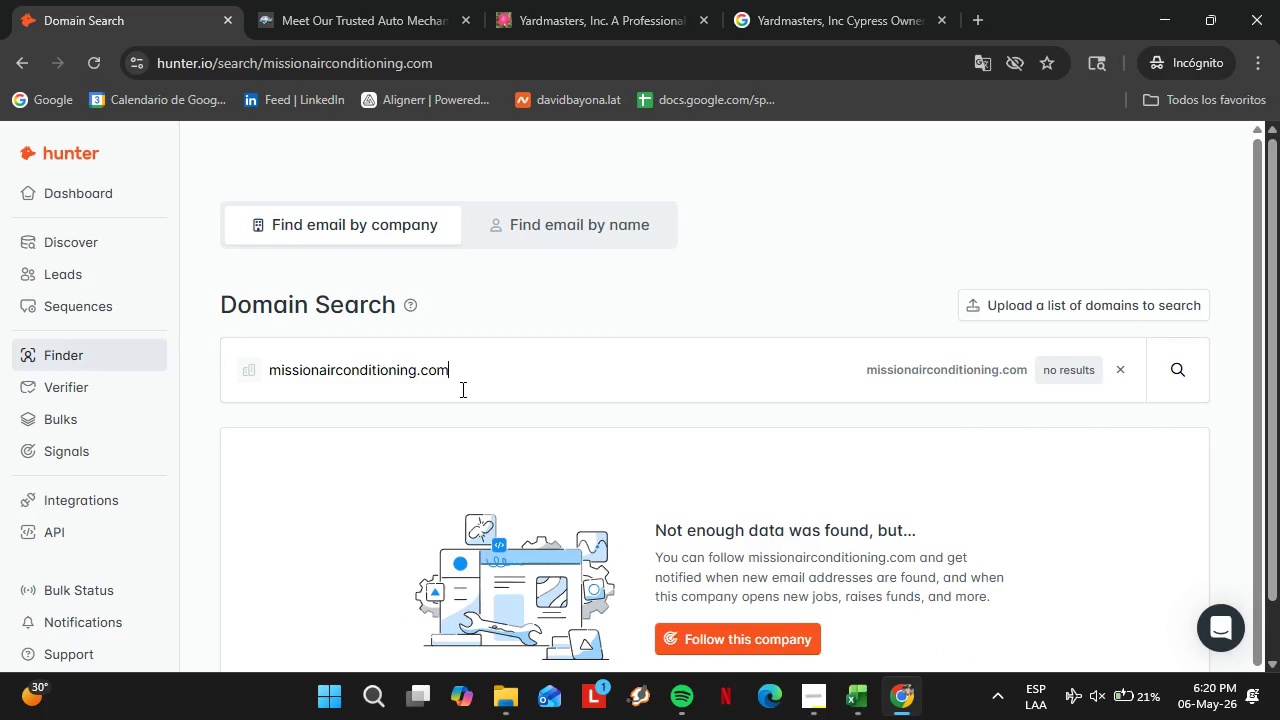 
double_click([461, 389])
 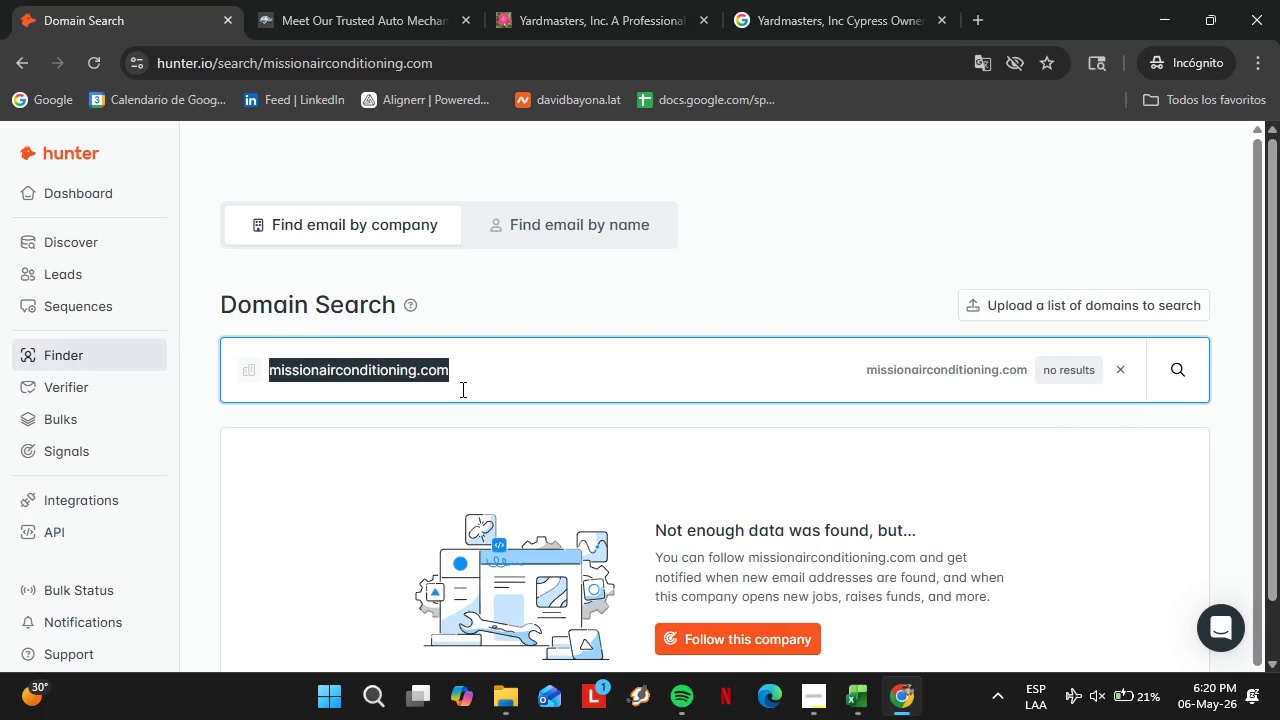 
triple_click([461, 389])
 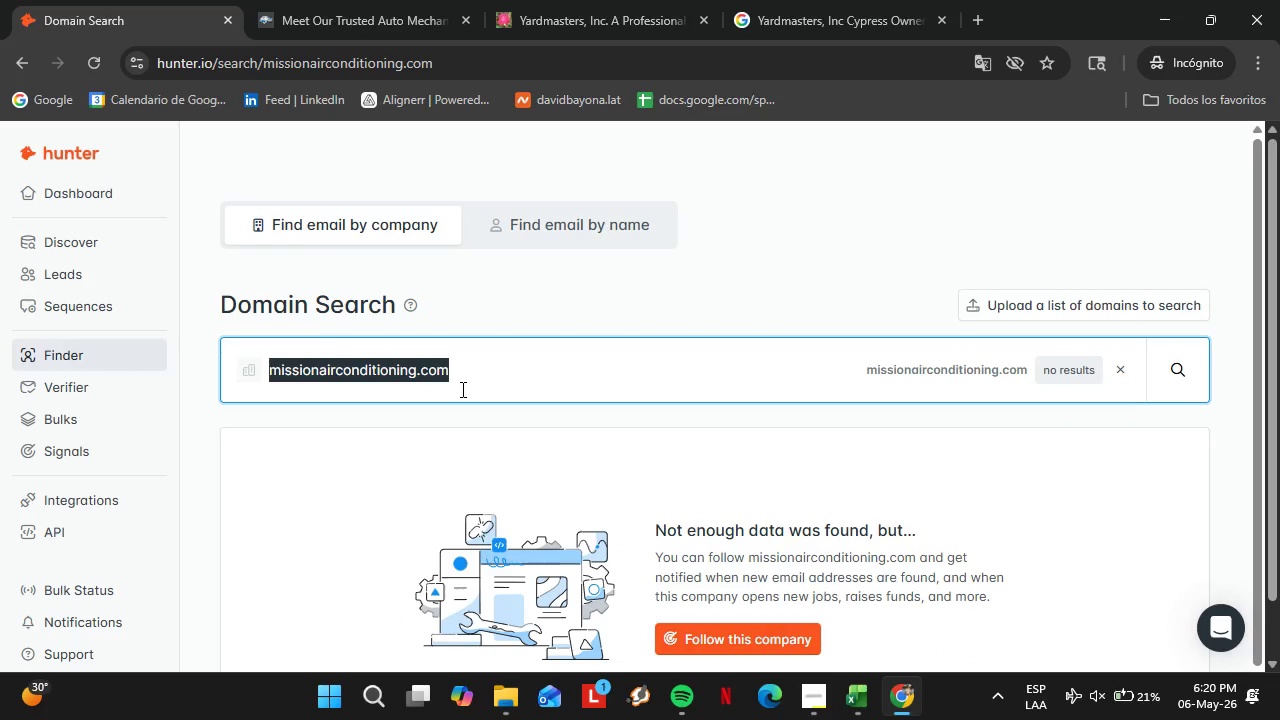 
type(allcity)
 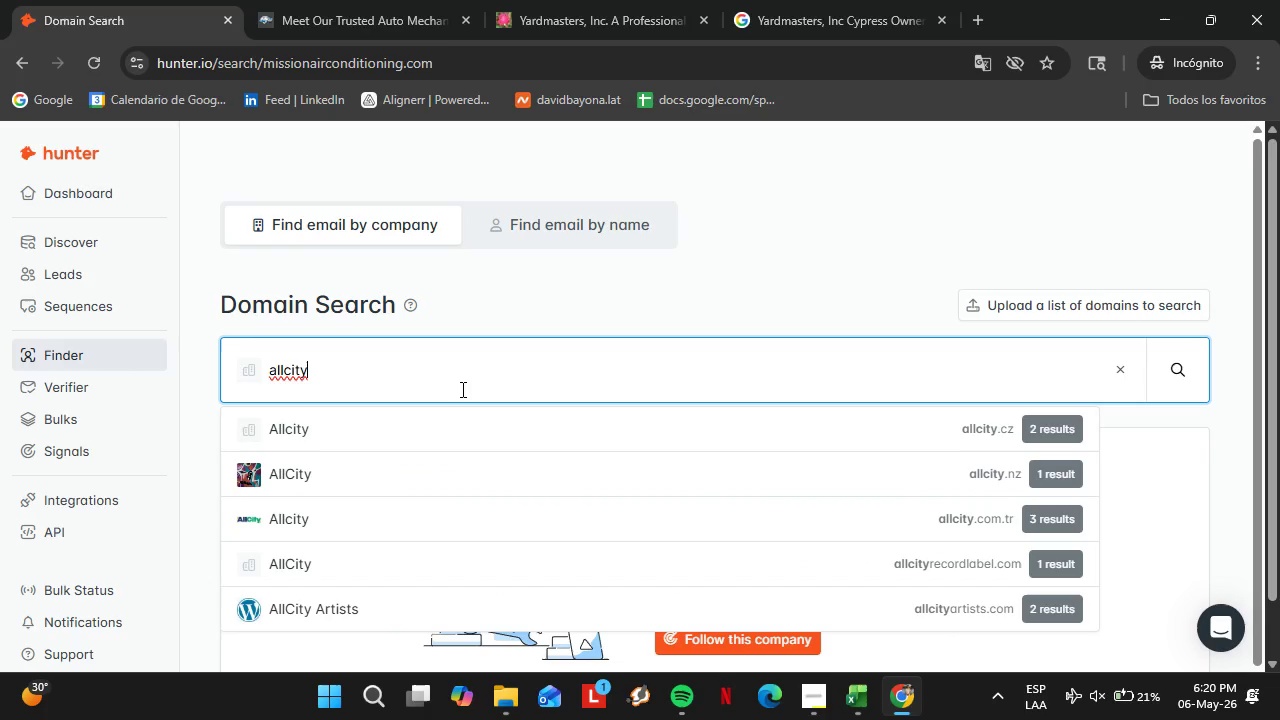 
type(rooter.com)
 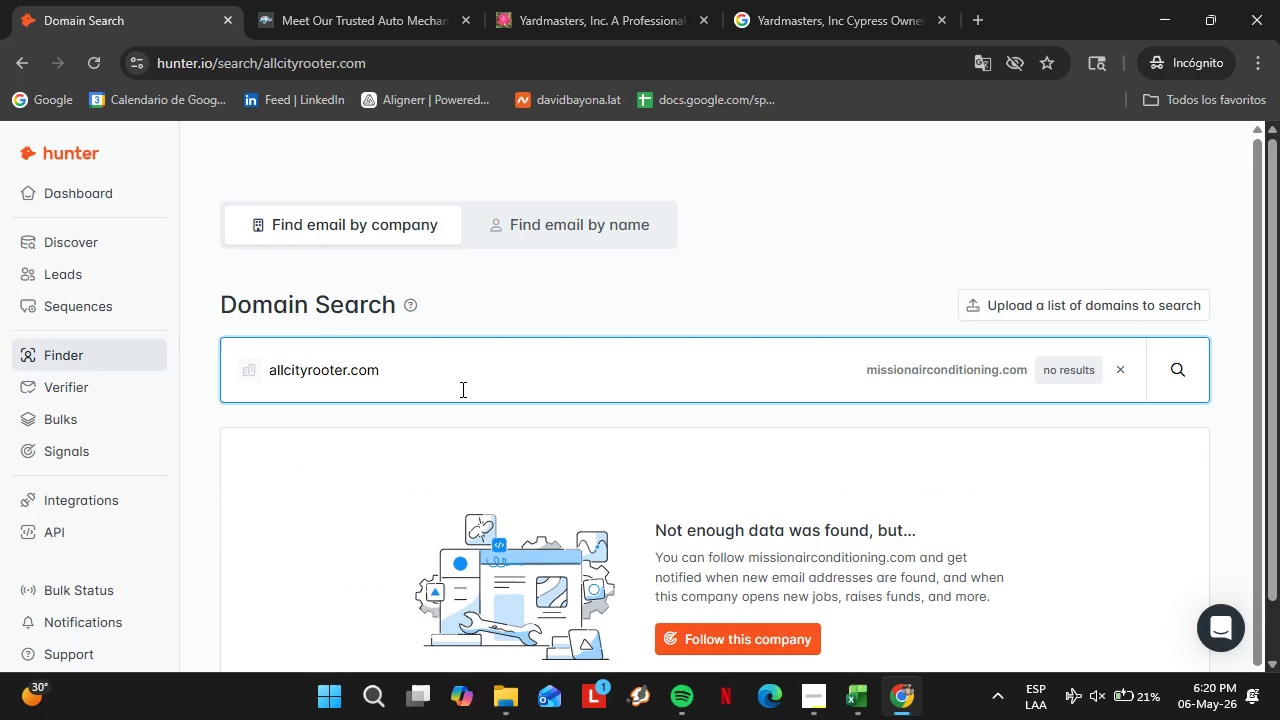 
key(Enter)
 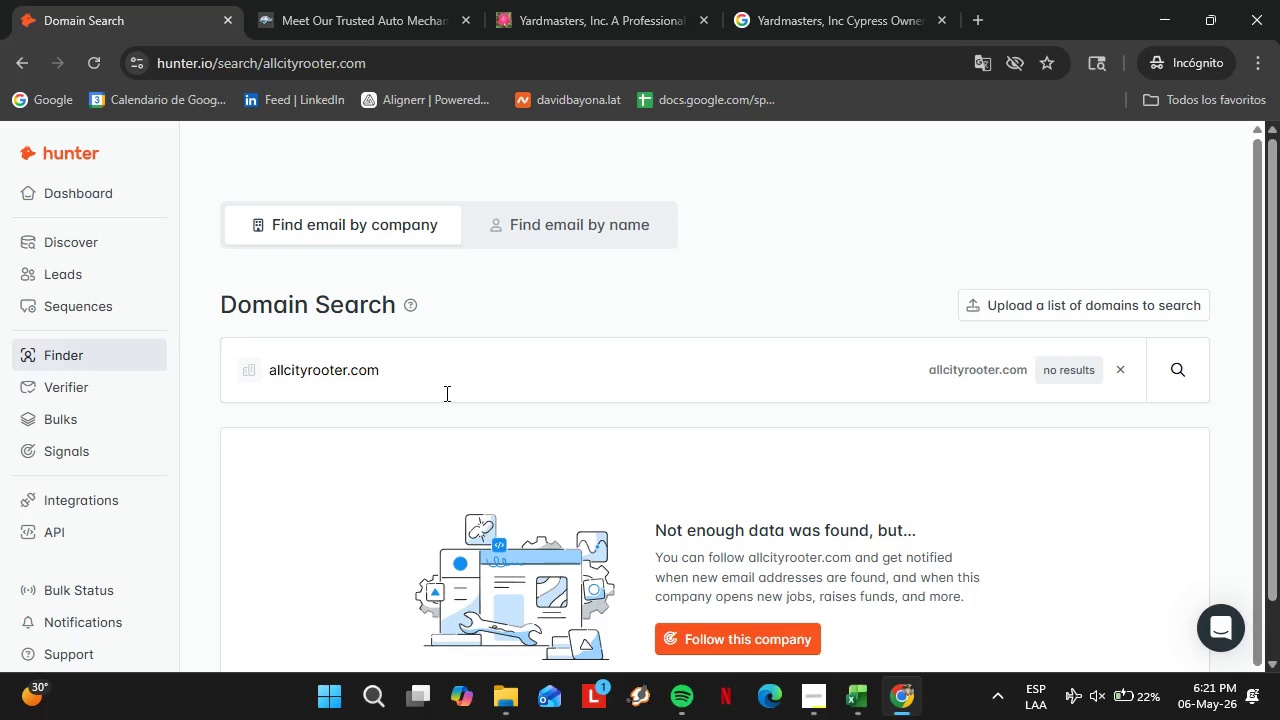 
wait(24.39)
 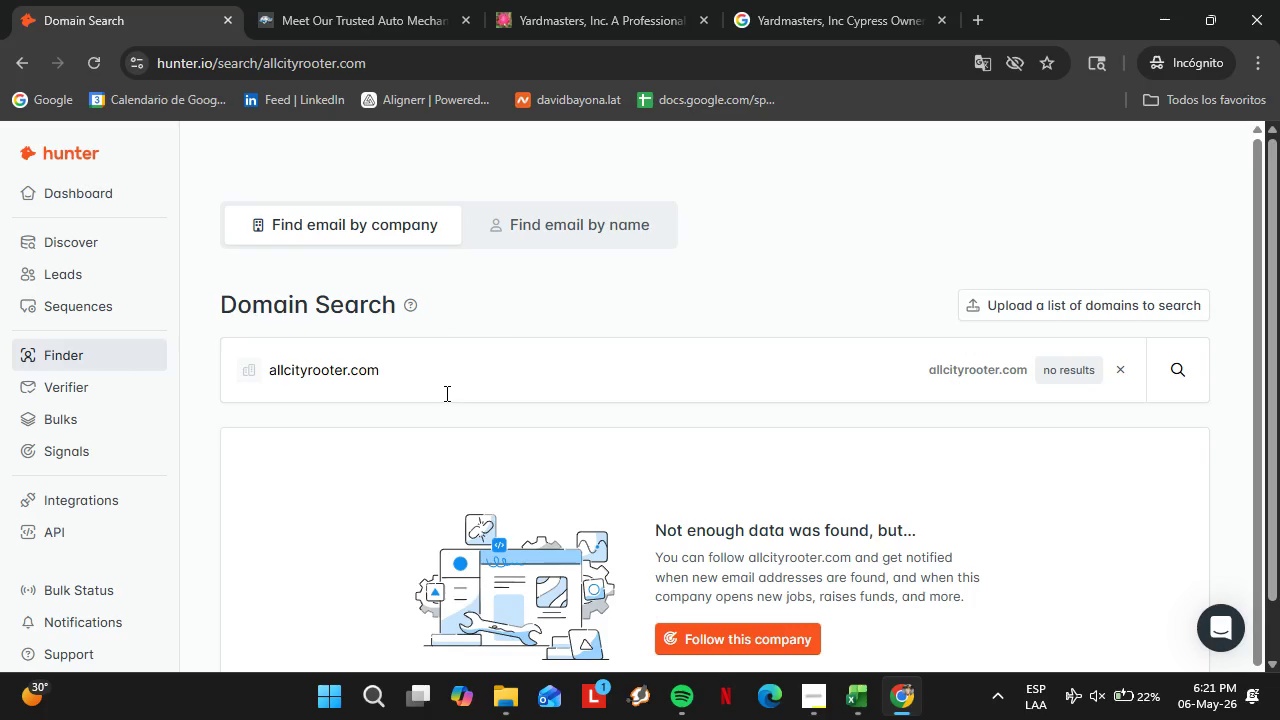 
mouse_move([382, -40])
 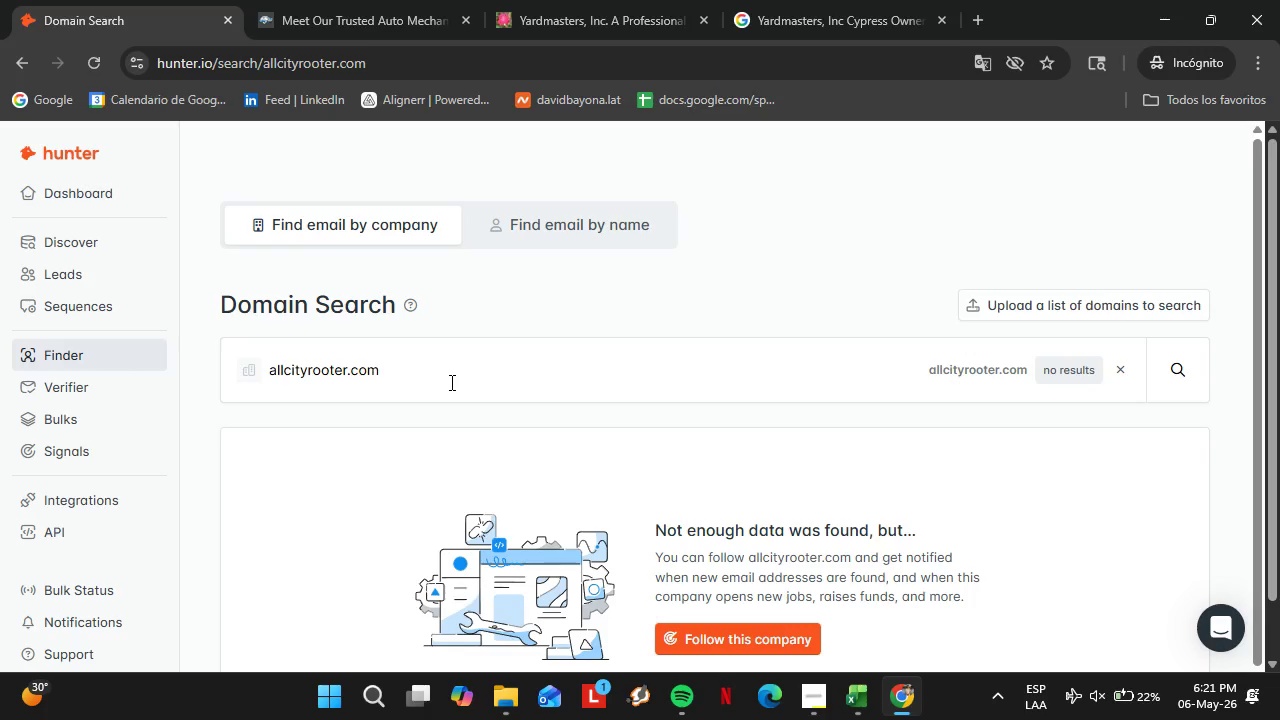 
wait(5.79)
 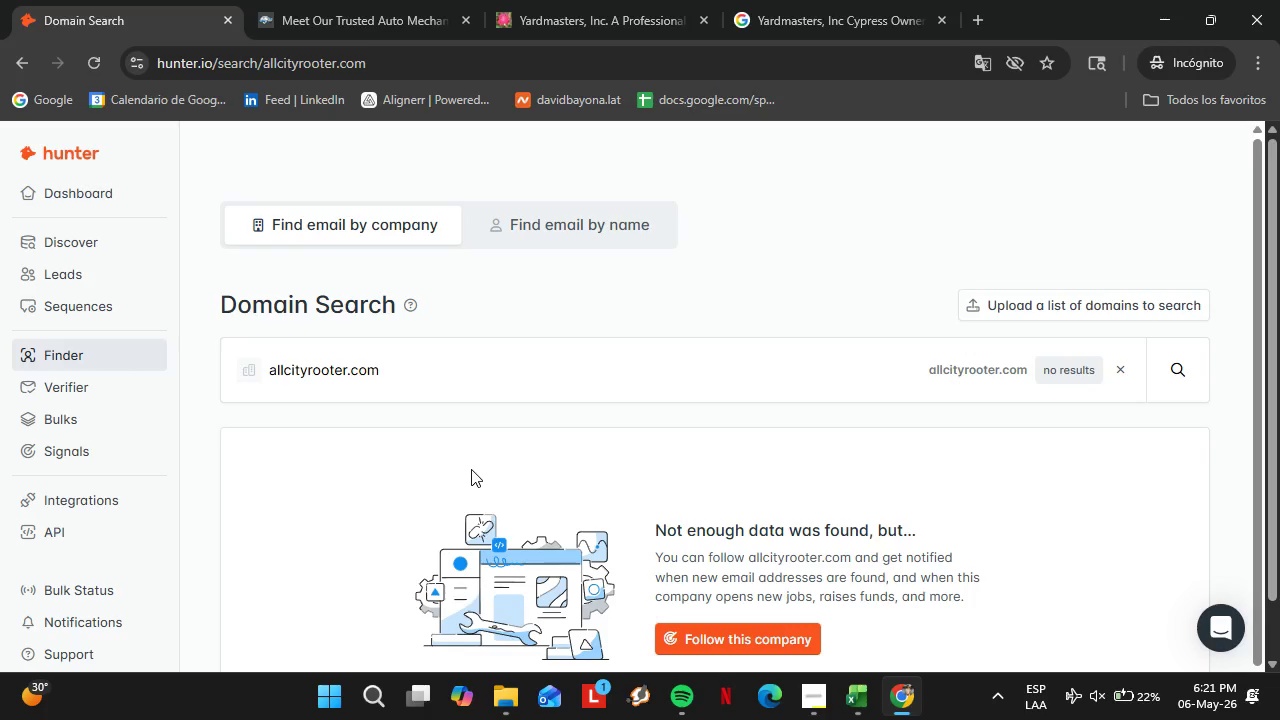 
left_click([411, 366])
 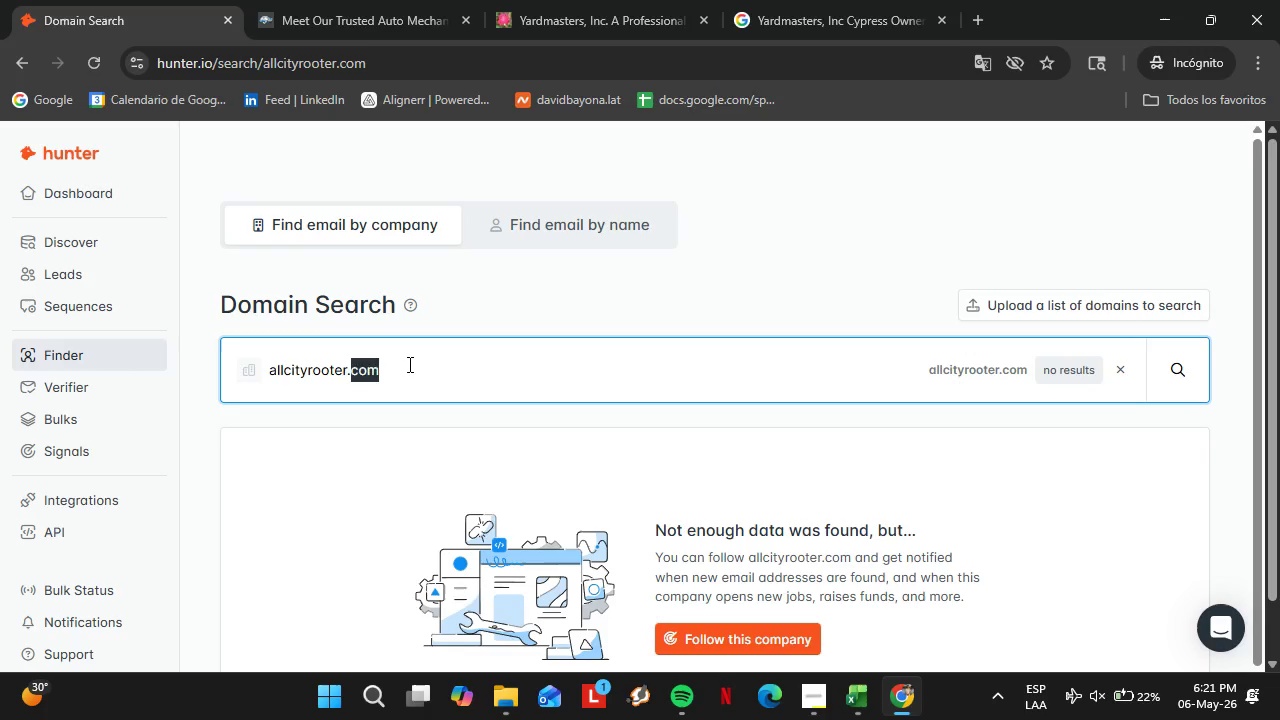 
triple_click([408, 364])
 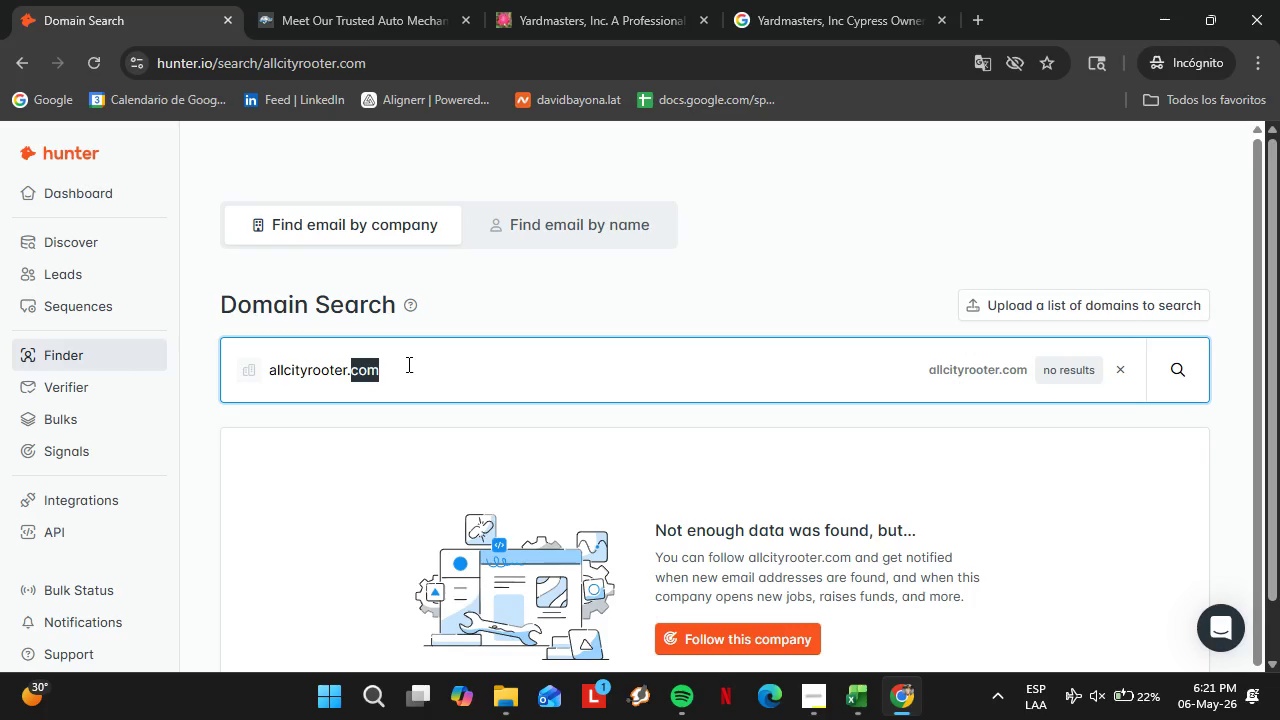 
triple_click([405, 363])
 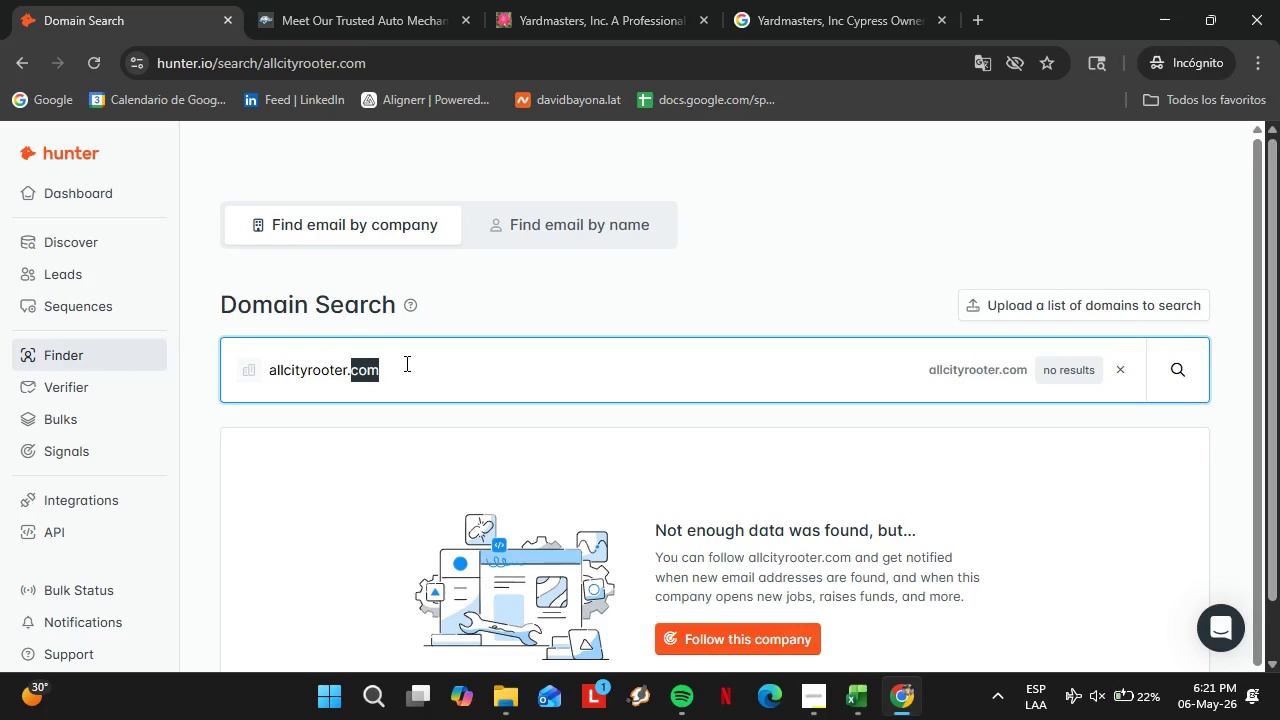 
triple_click([405, 363])
 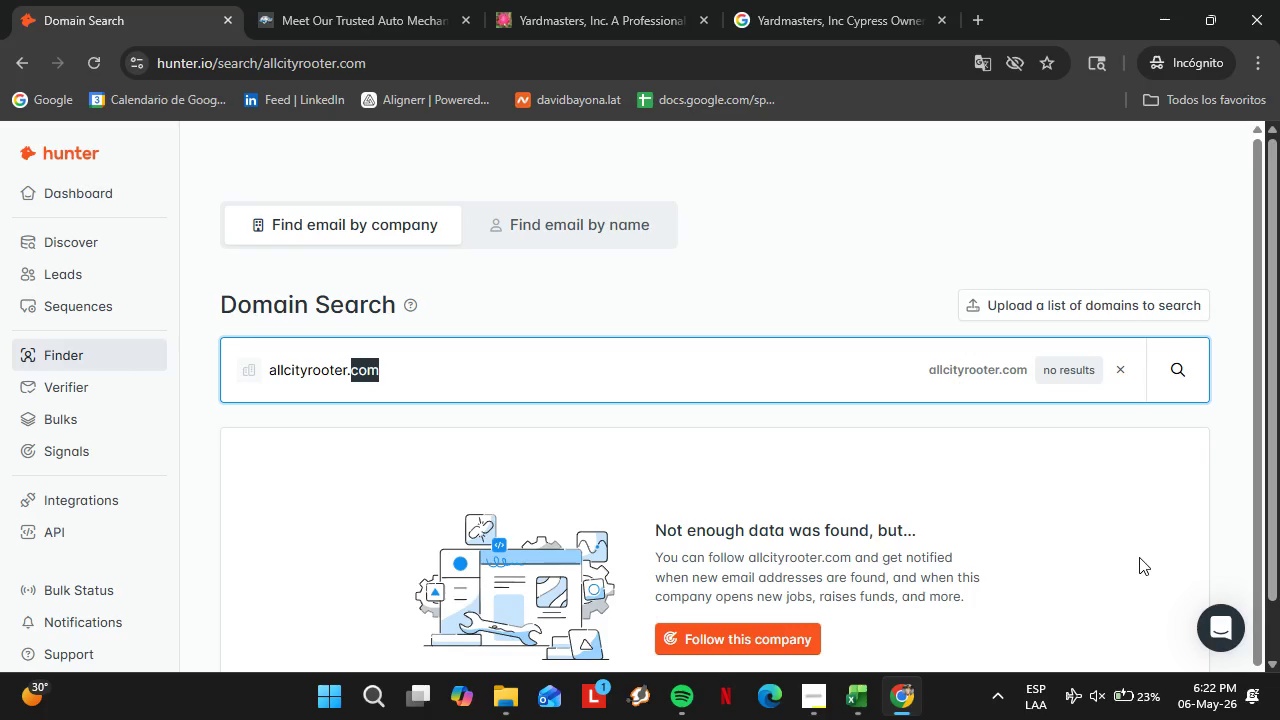 
wait(75.94)
 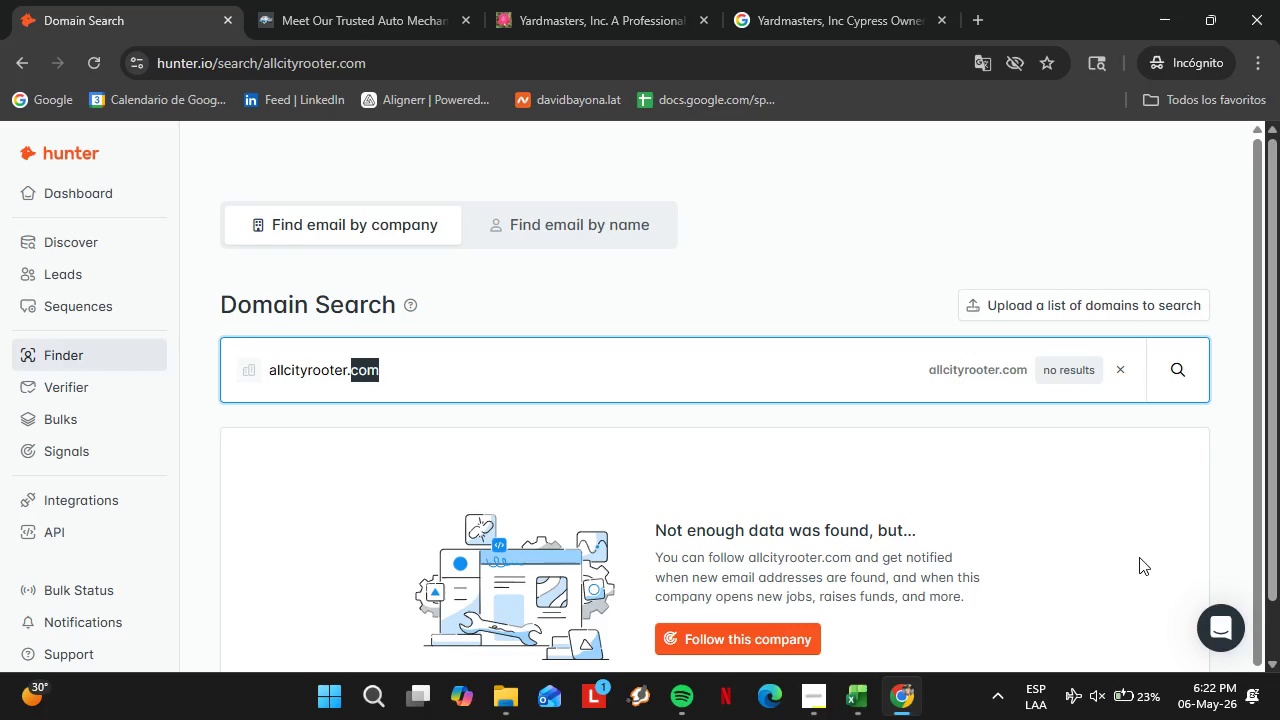 
double_click([441, 369])
 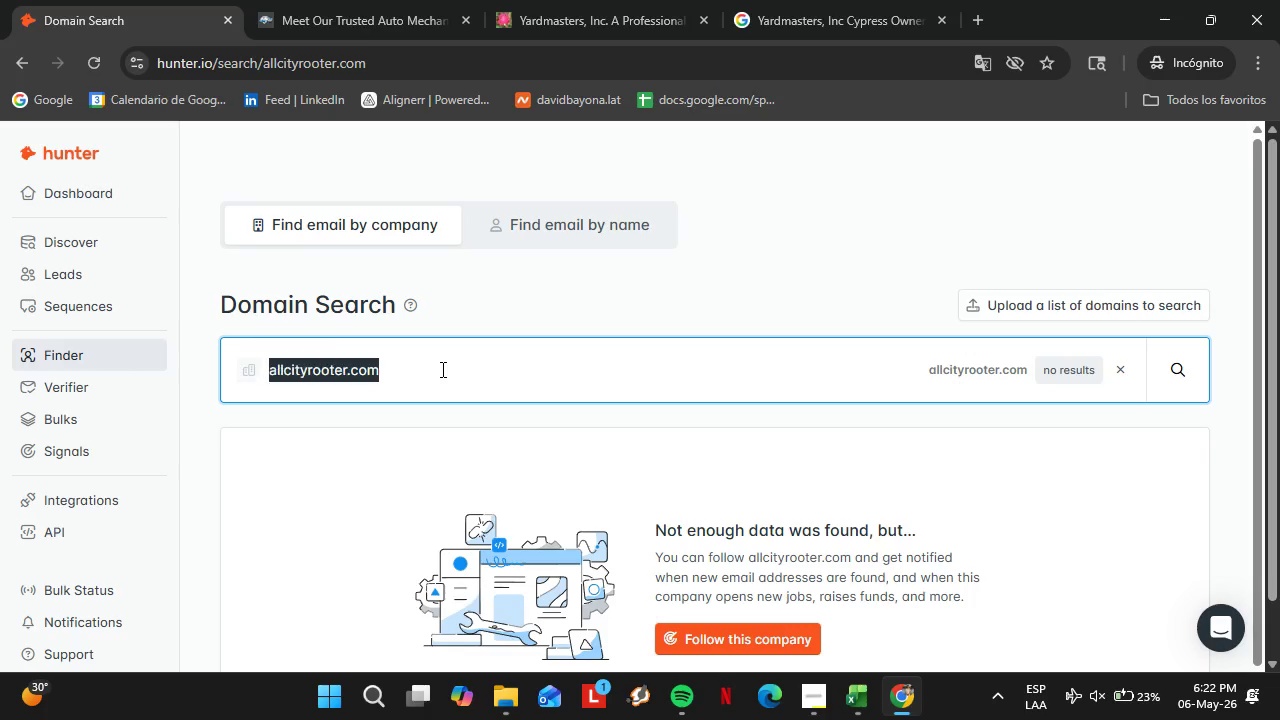 
triple_click([441, 369])
 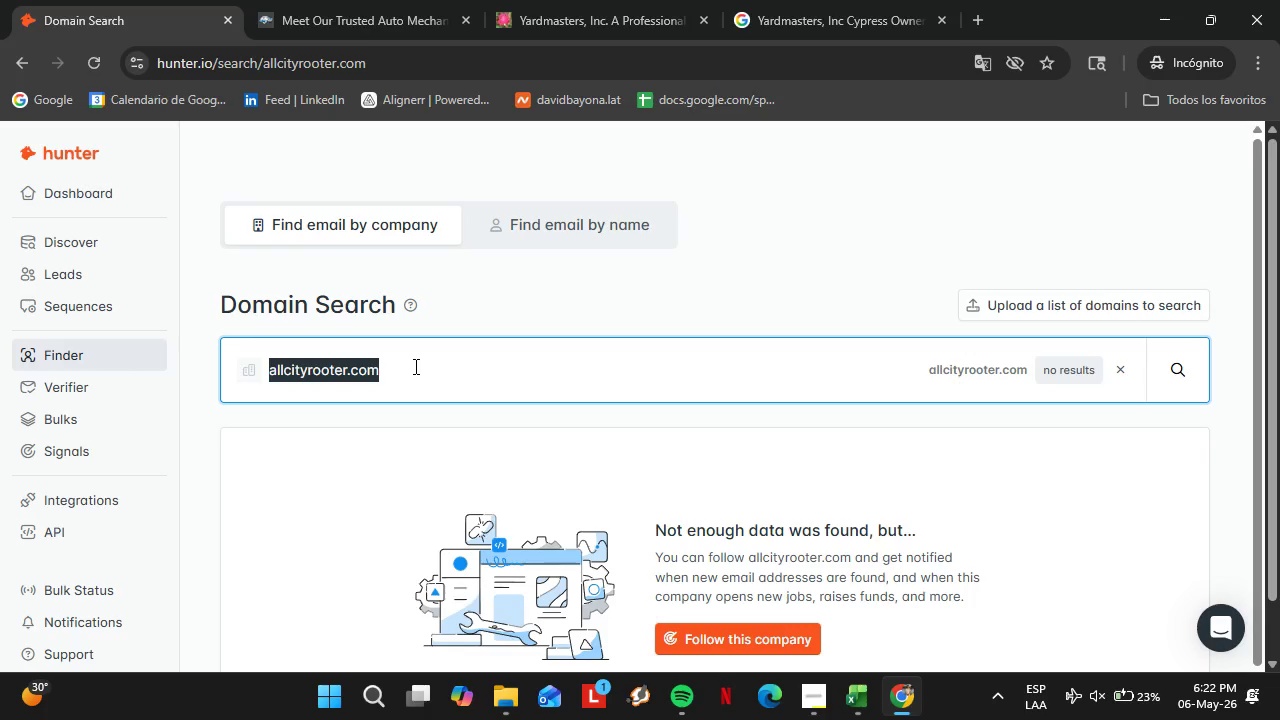 
wait(23.27)
 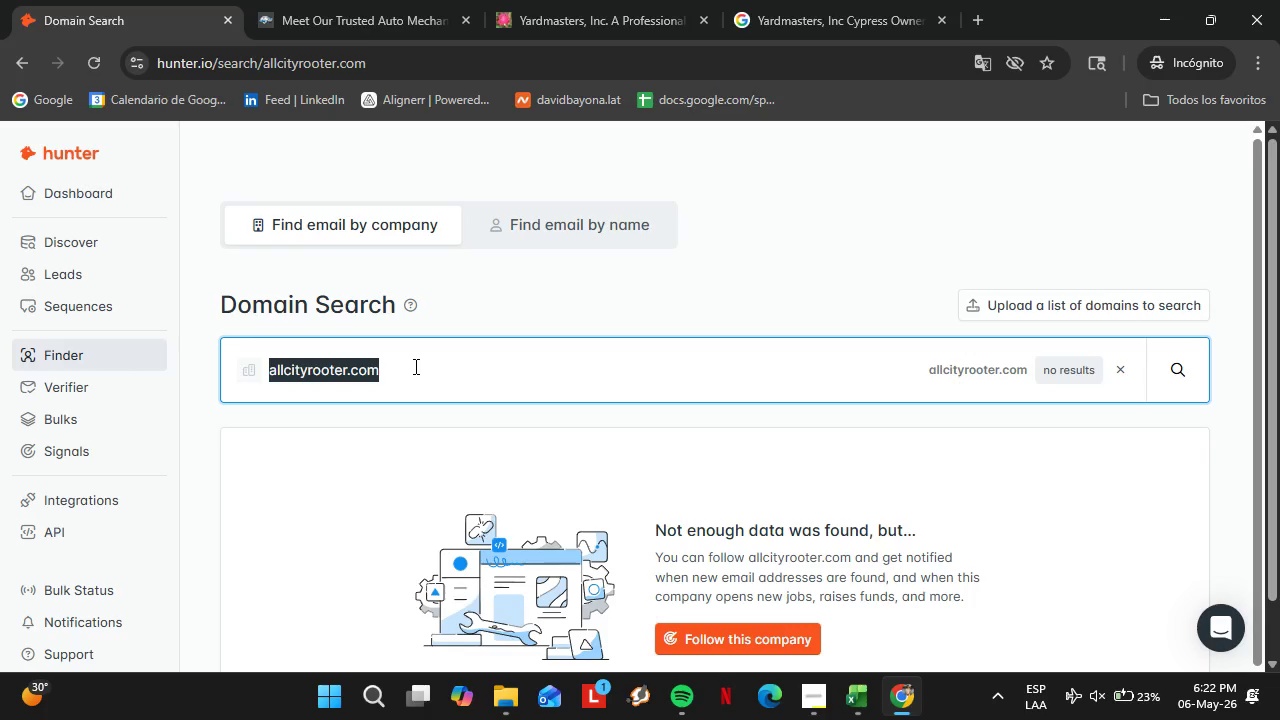 
type(allstarrooter.com)
 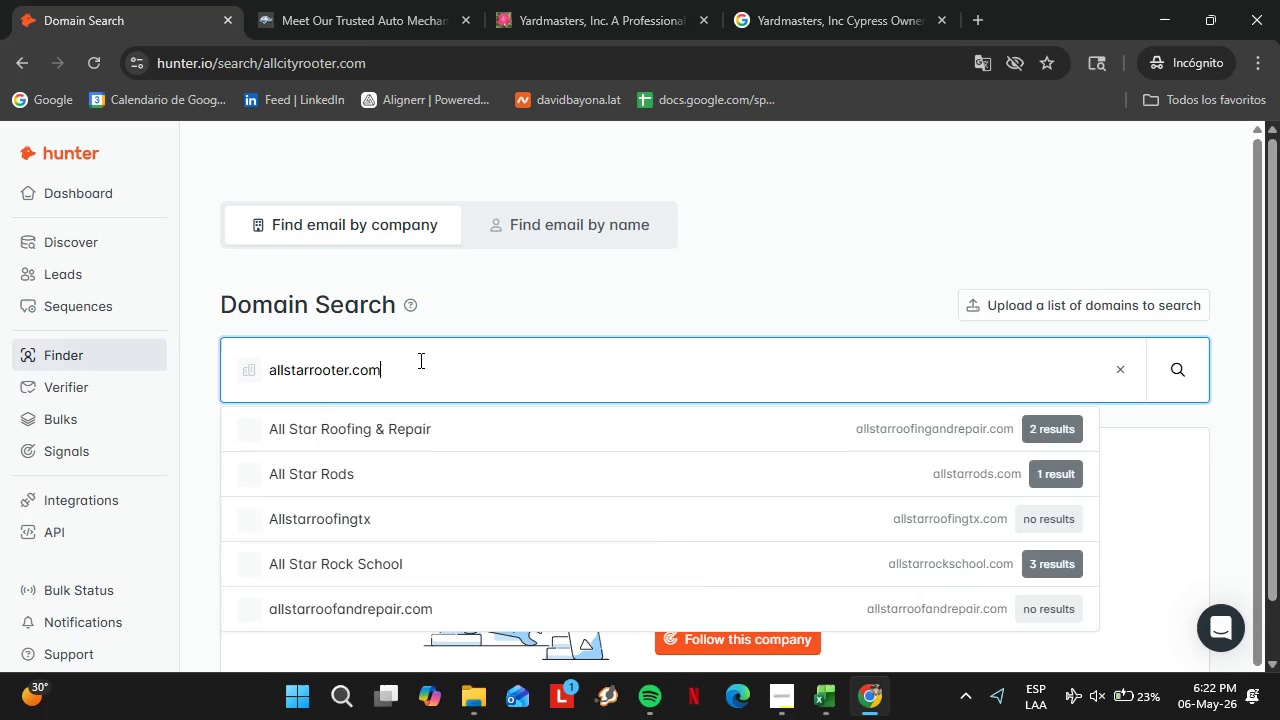 
key(Enter)
 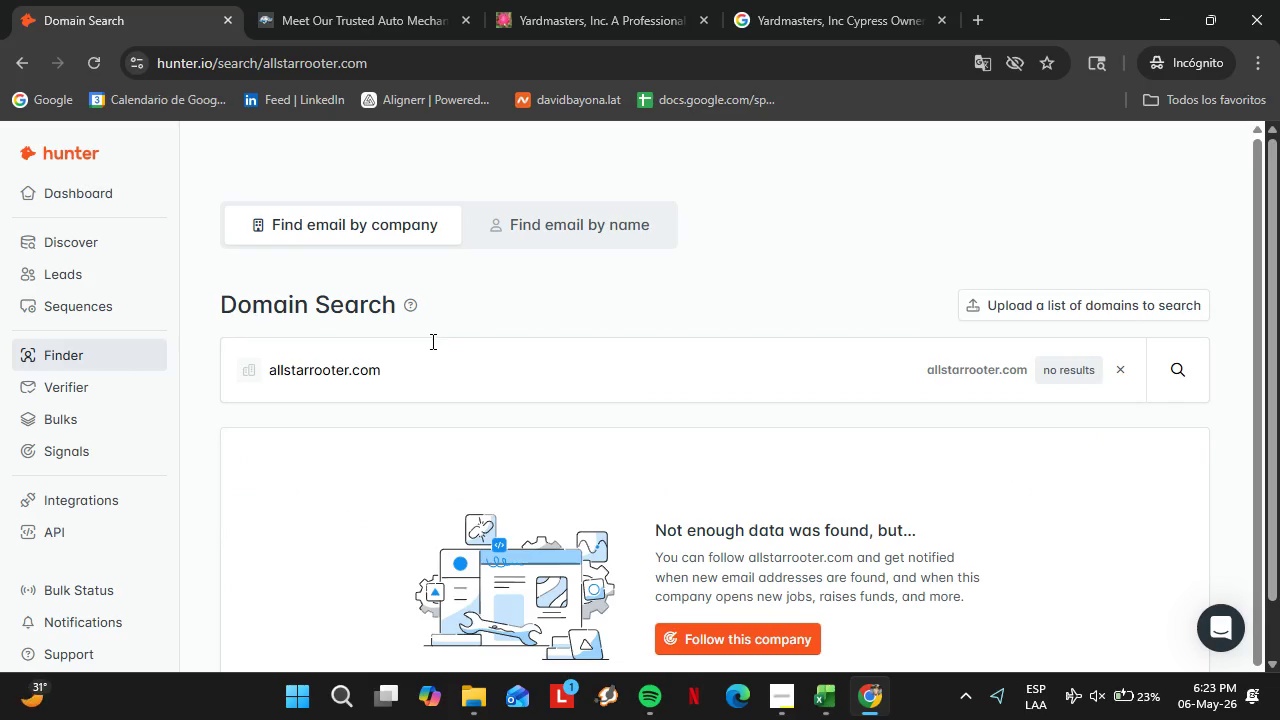 
double_click([426, 359])
 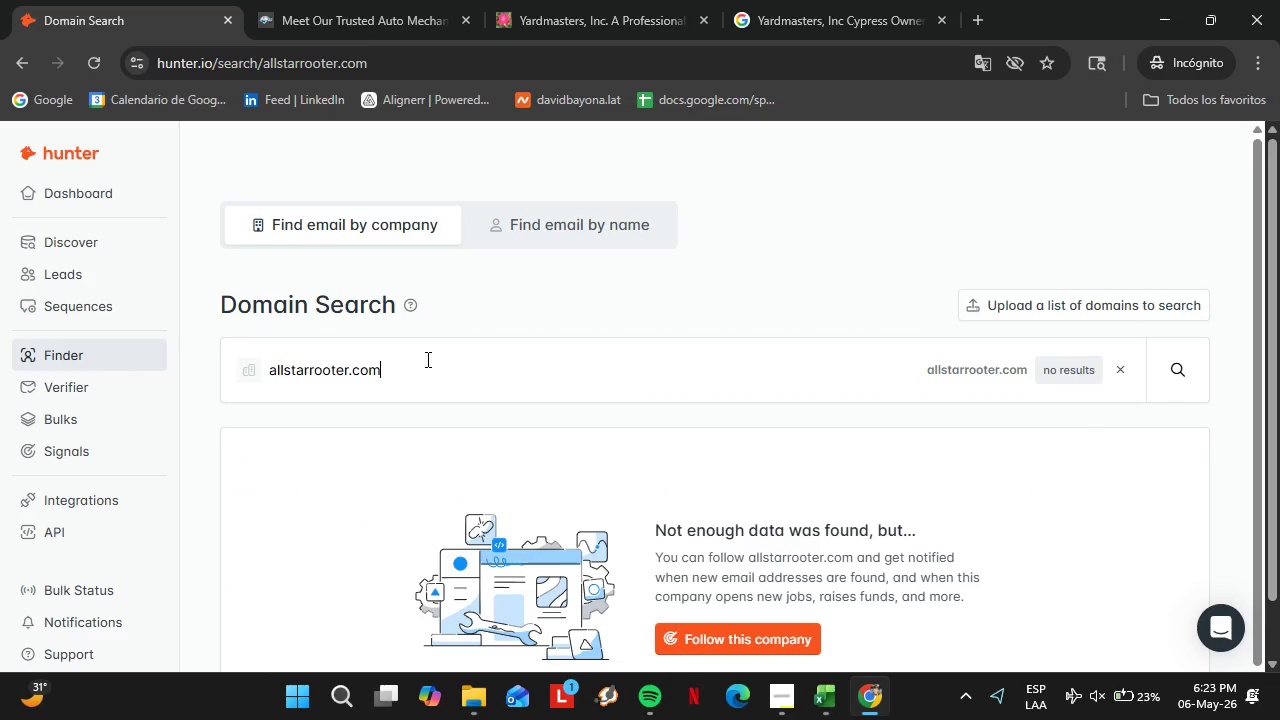 
triple_click([426, 359])
 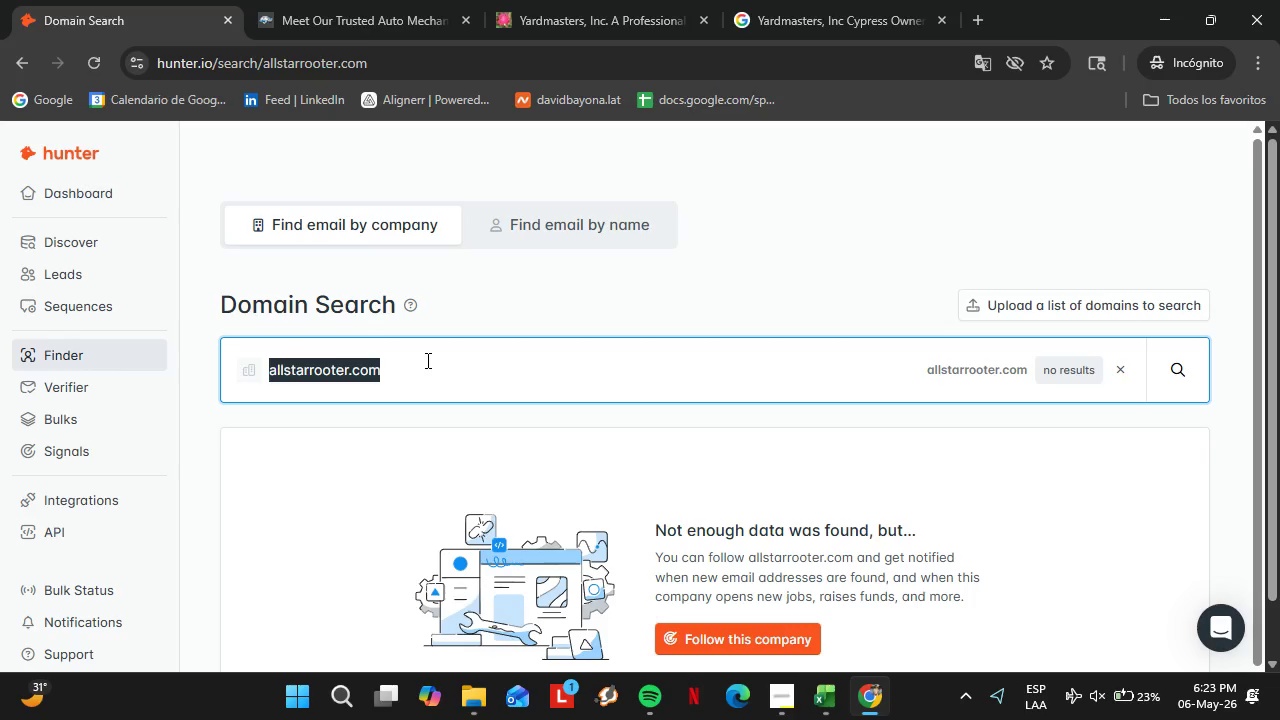 
type(americanleakdetecy)
key(Backspace)
type(tion)
 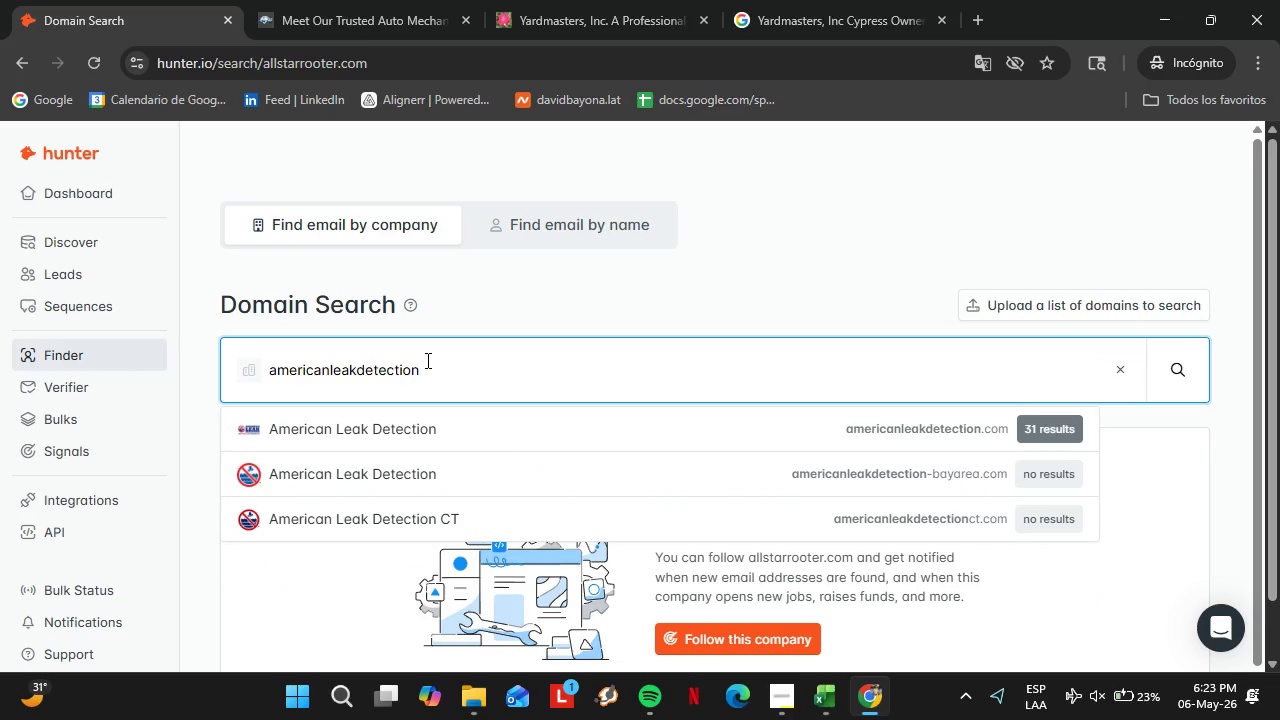 
key(ArrowDown)
 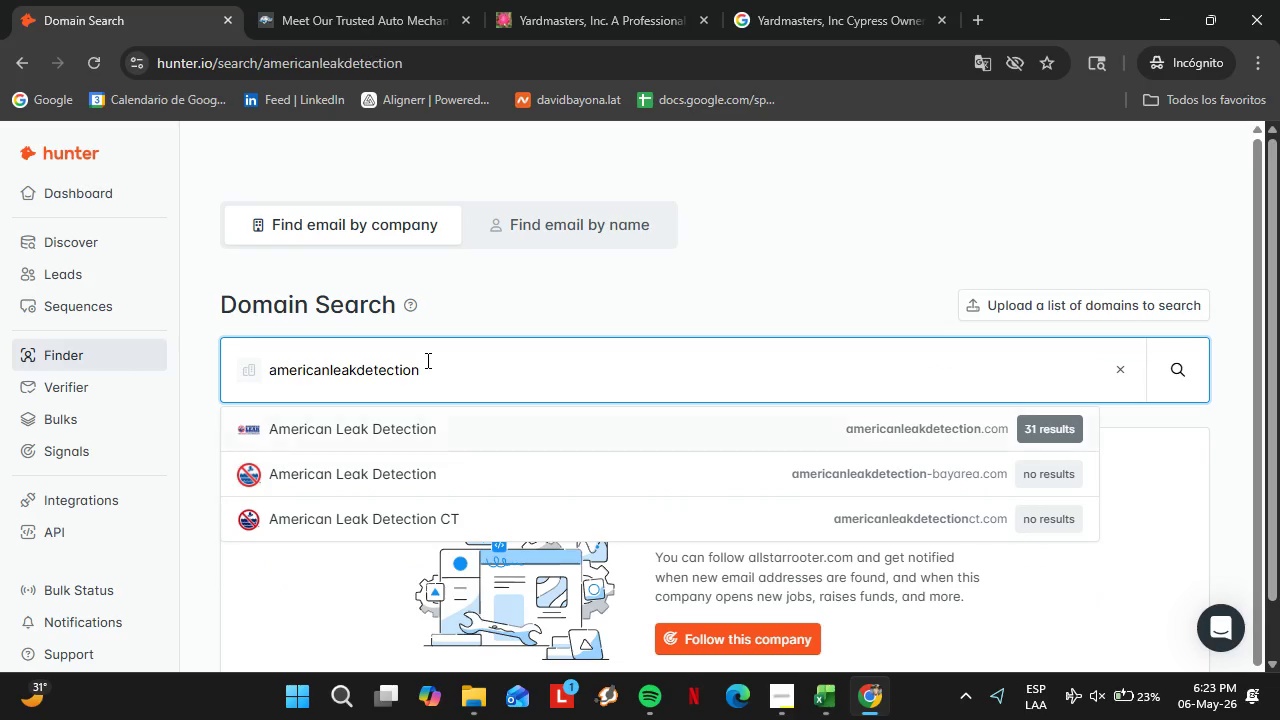 
key(Enter)
 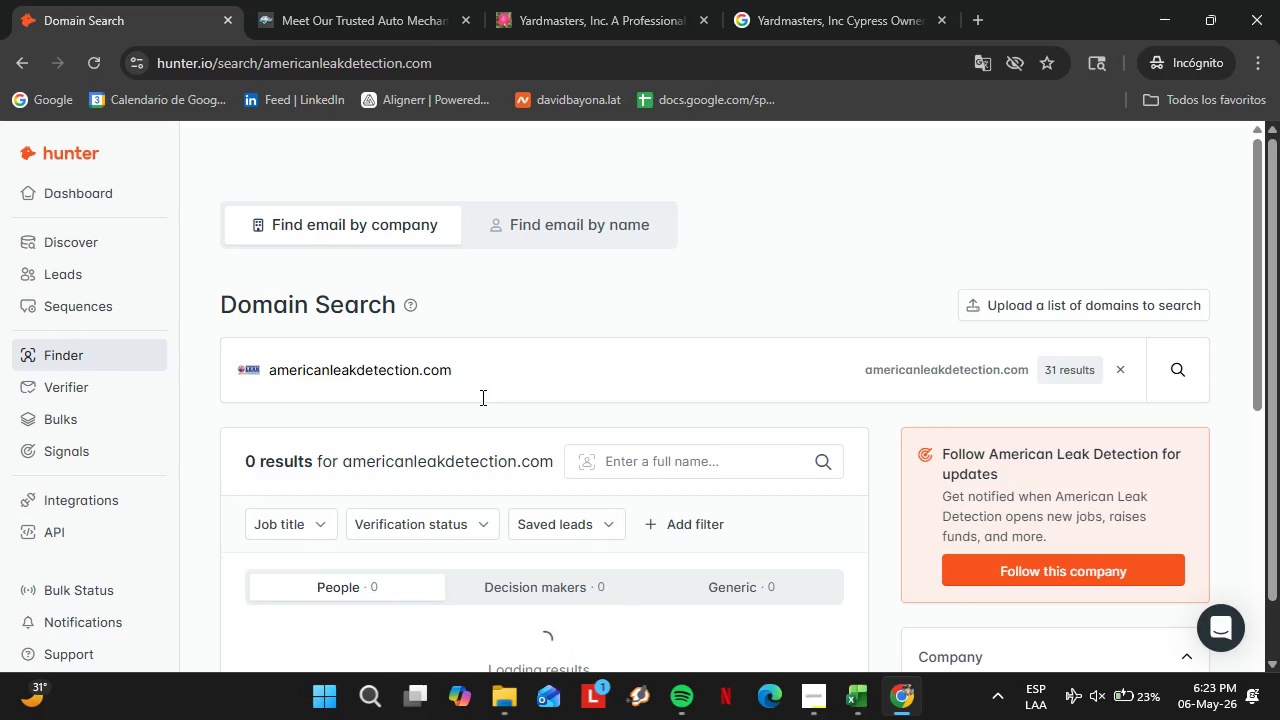 
scroll: coordinate [925, 493], scroll_direction: down, amount: 4.0
 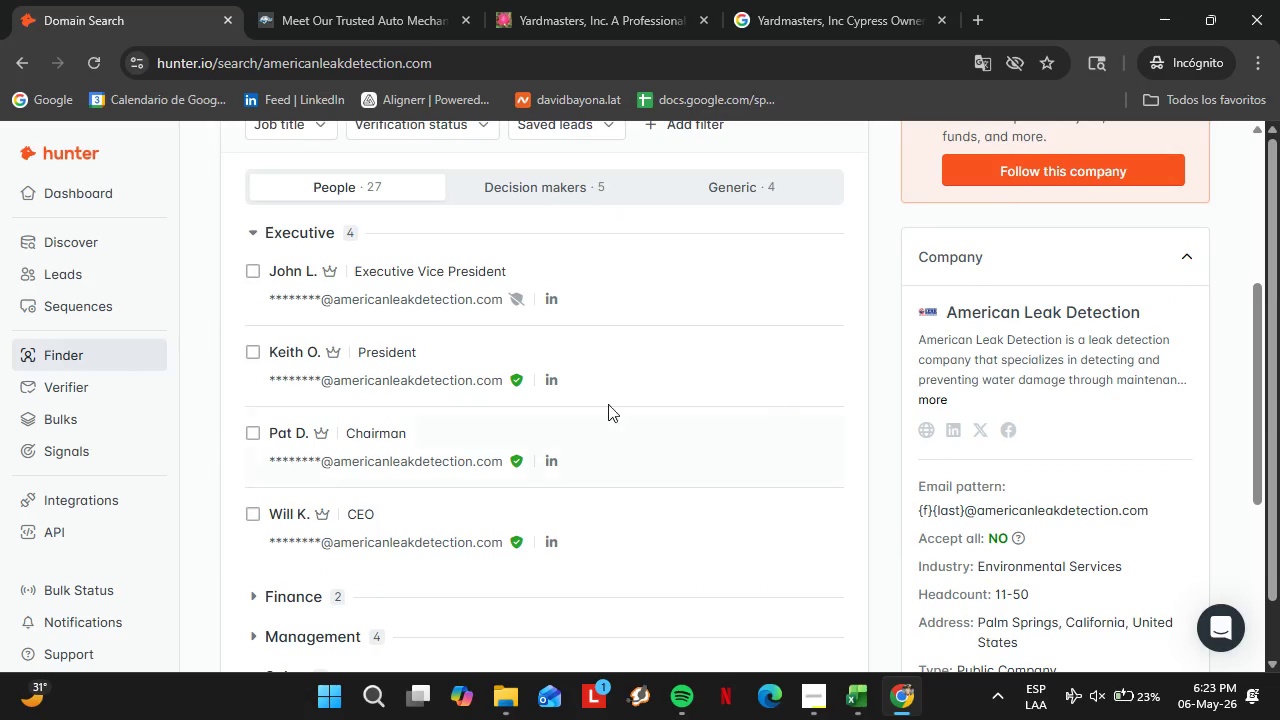 
wait(6.36)
 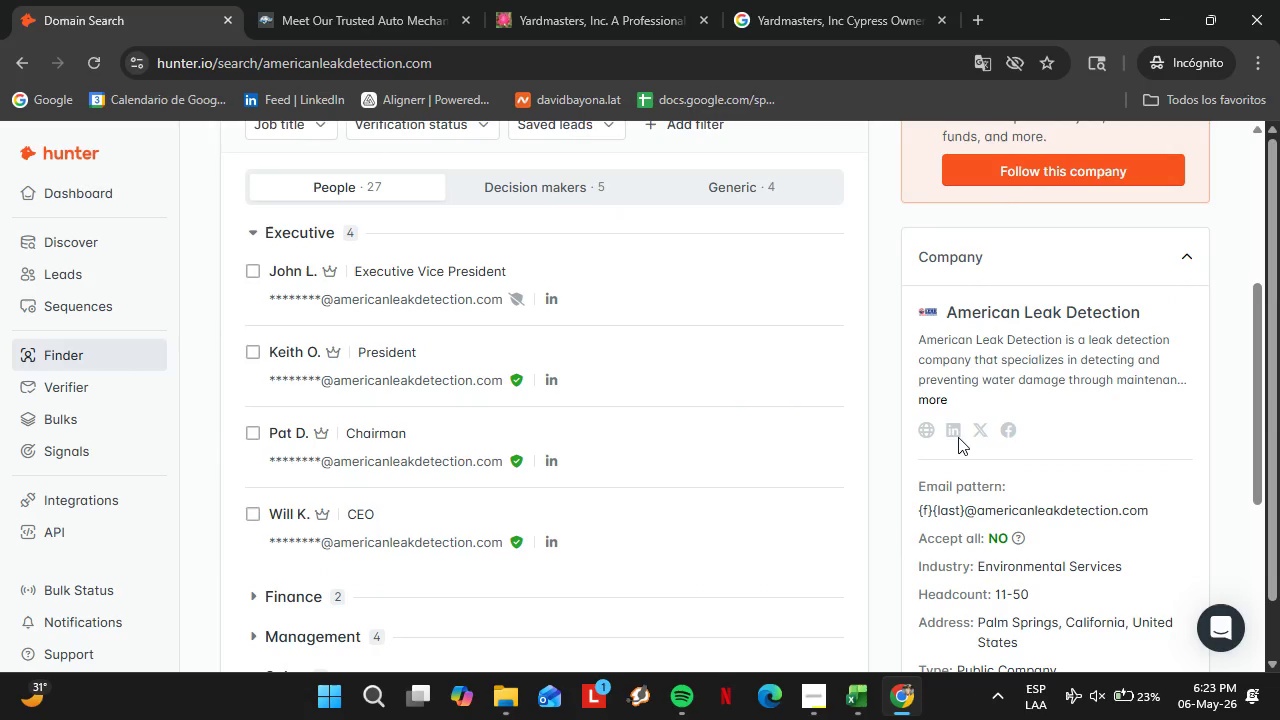 
left_click([315, 240])
 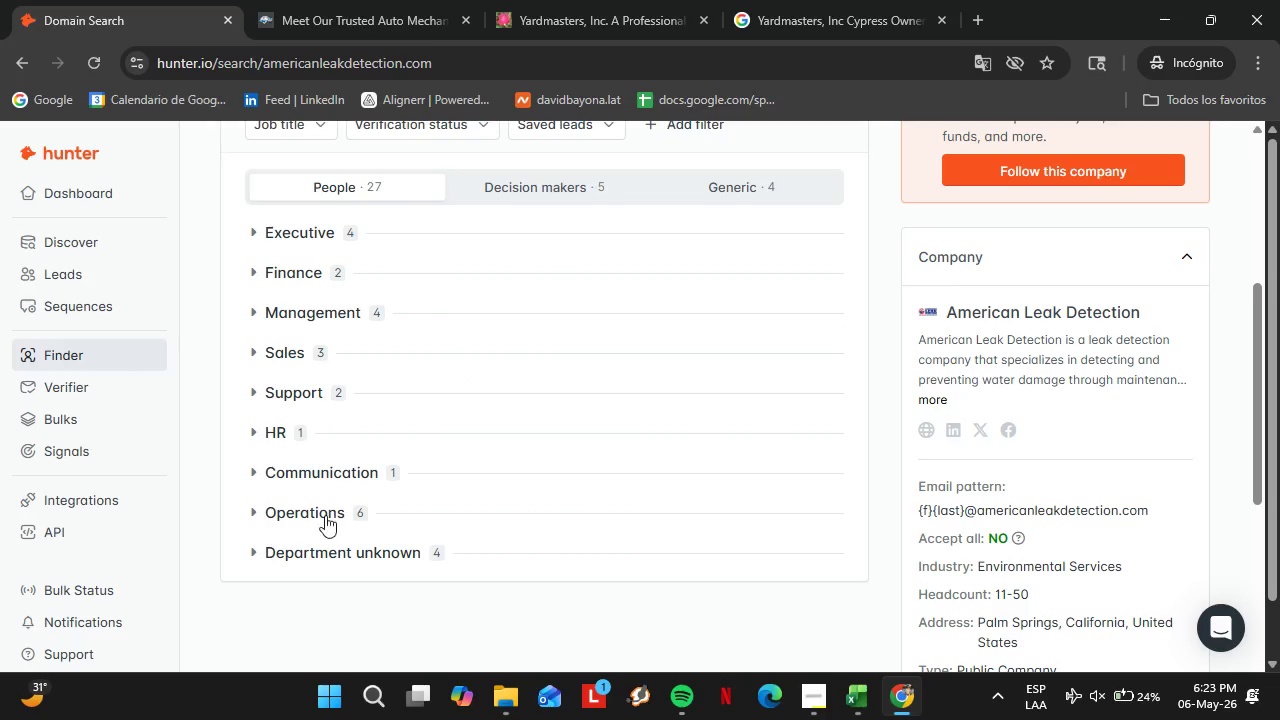 
left_click([315, 510])
 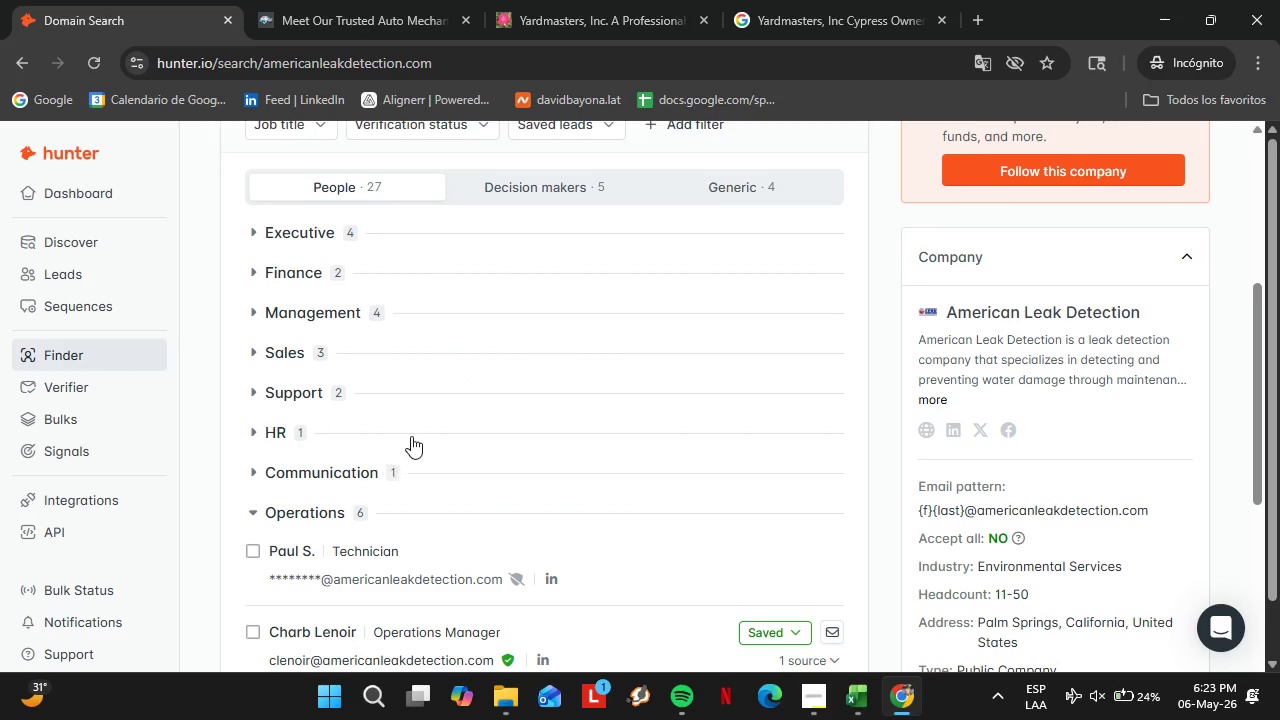 
scroll: coordinate [411, 435], scroll_direction: down, amount: 2.0
 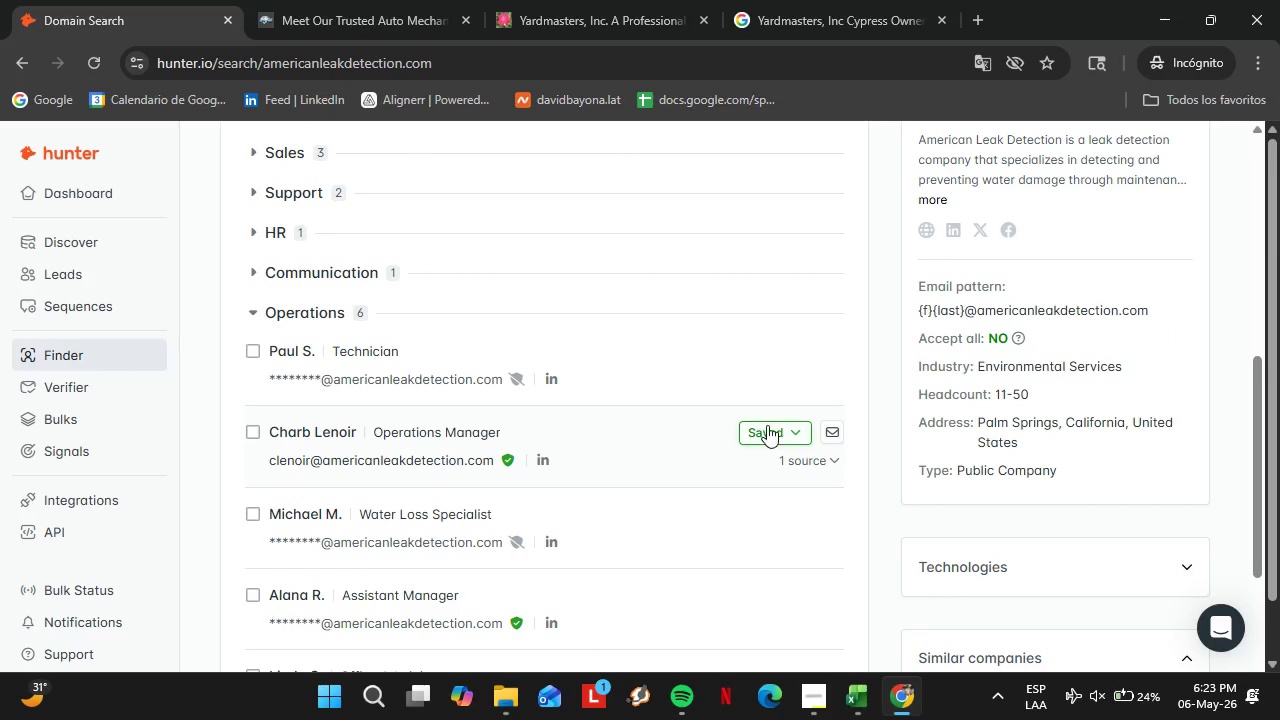 
left_click([767, 425])
 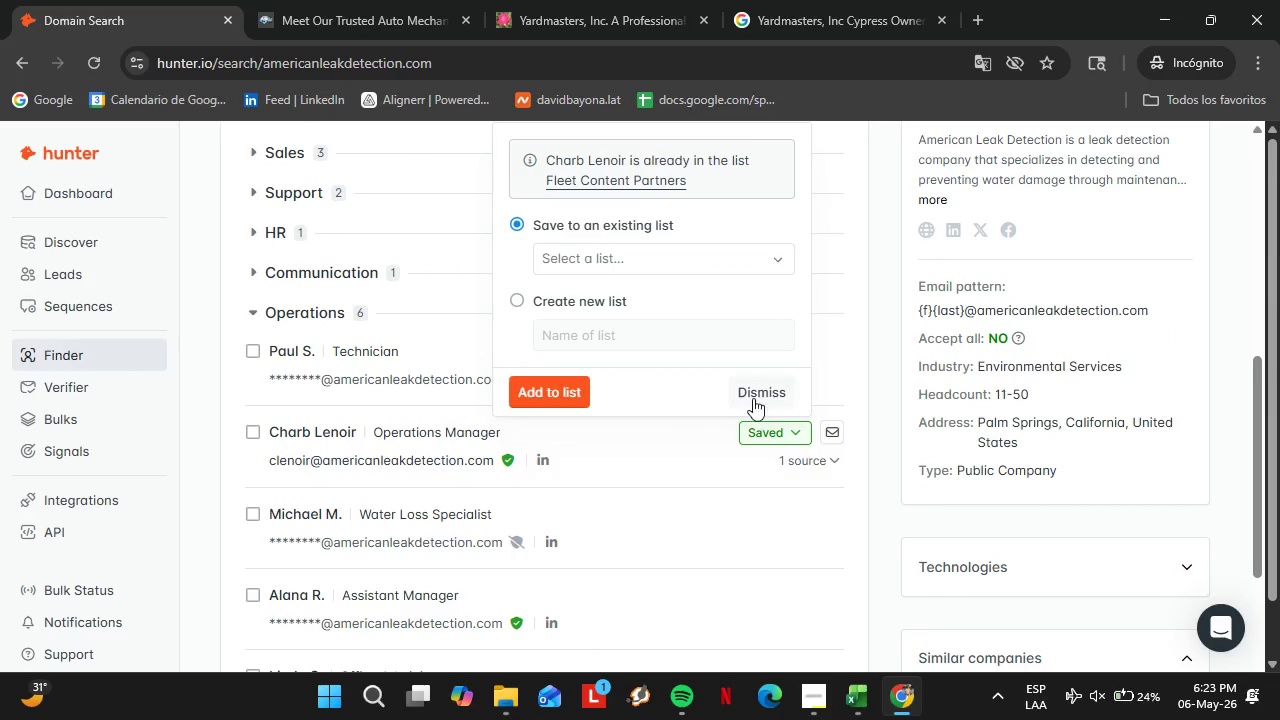 
left_click([752, 395])
 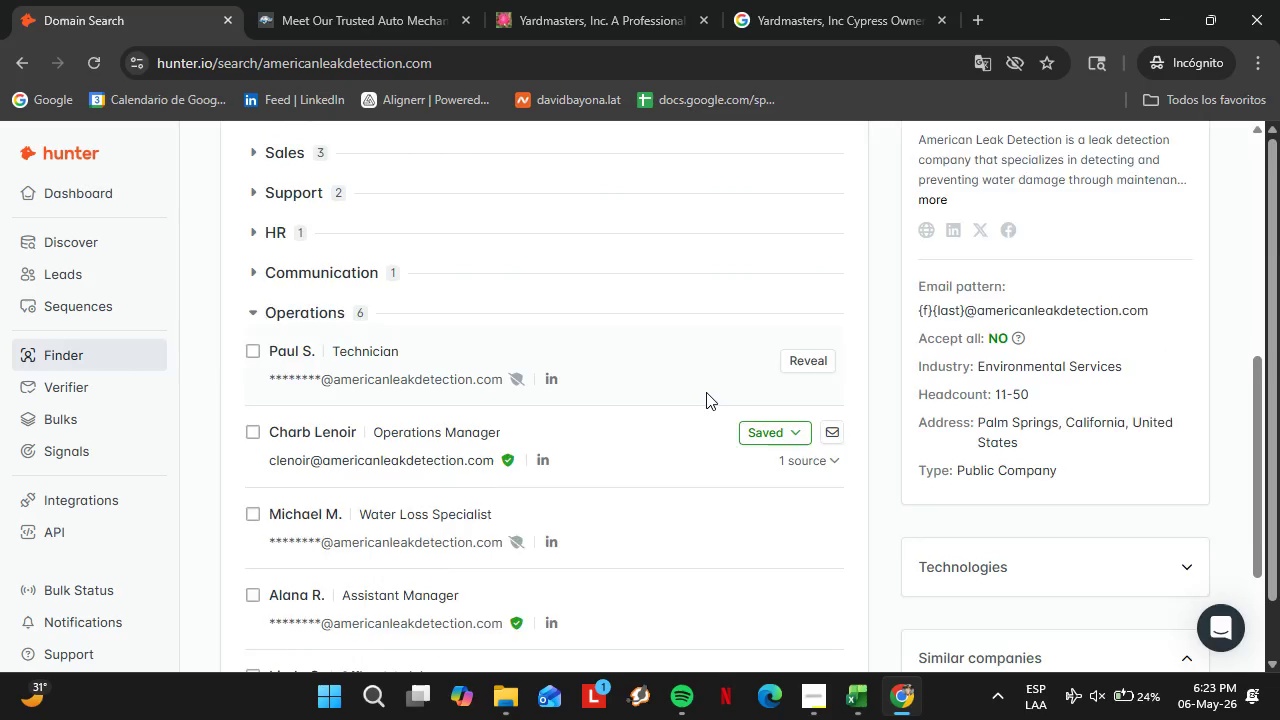 
scroll: coordinate [704, 397], scroll_direction: up, amount: 2.0